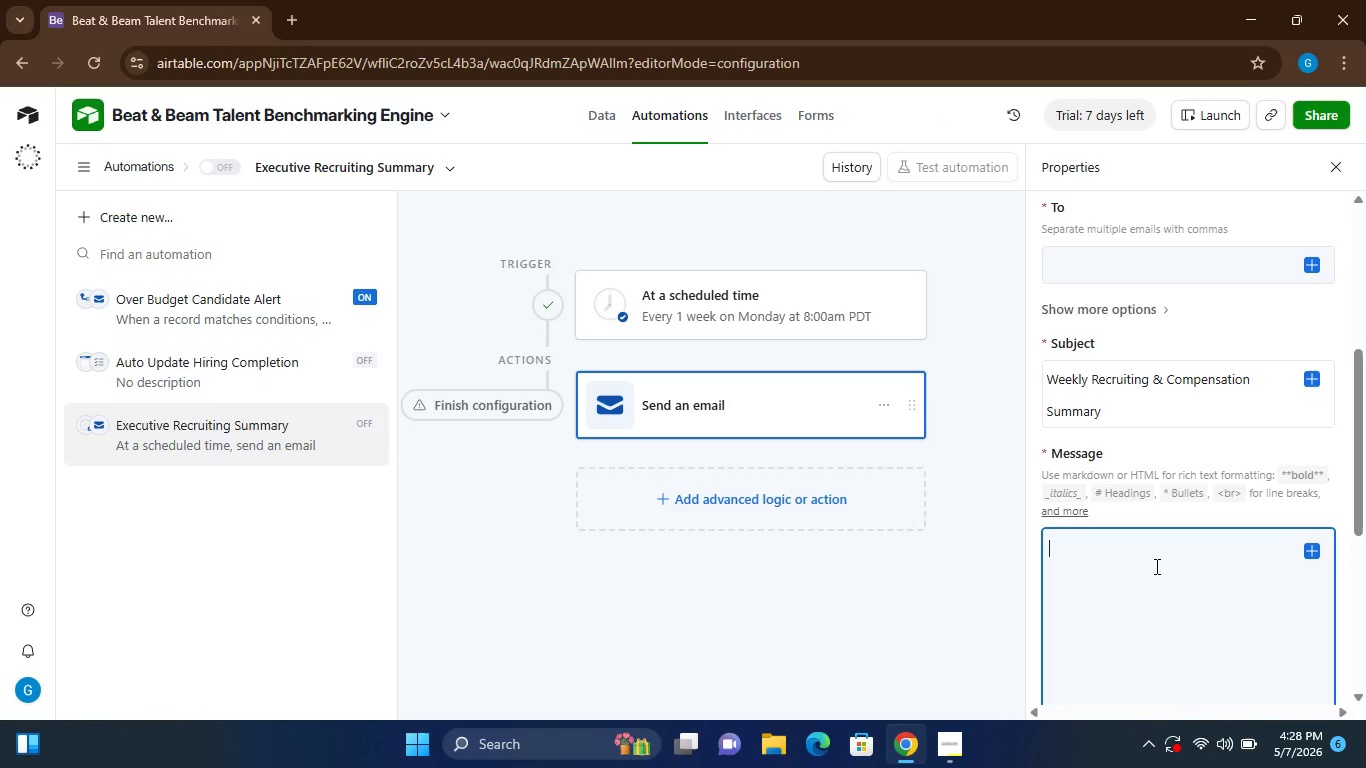 
wait(5.7)
 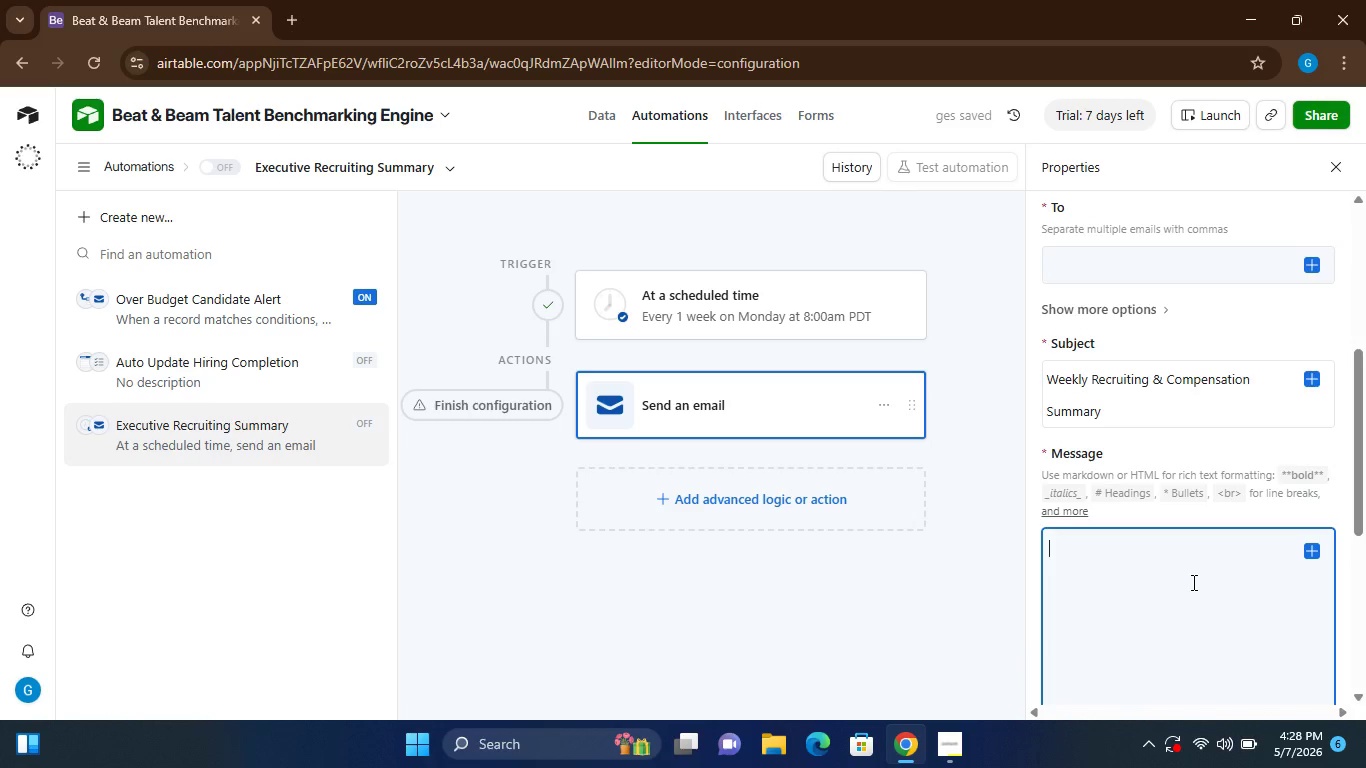 
type(This week's)
 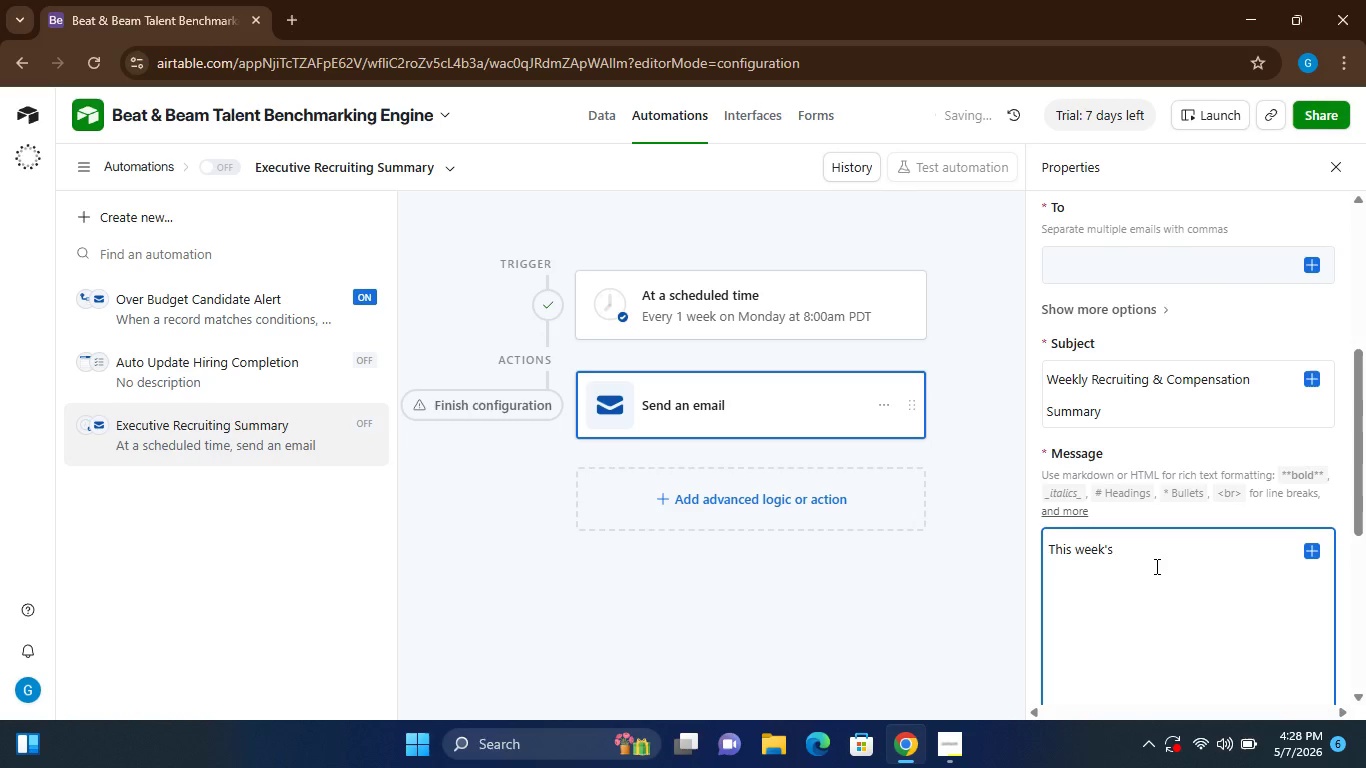 
type( recri)
key(Backspace)
type(uiting pipeline summary is ready)
 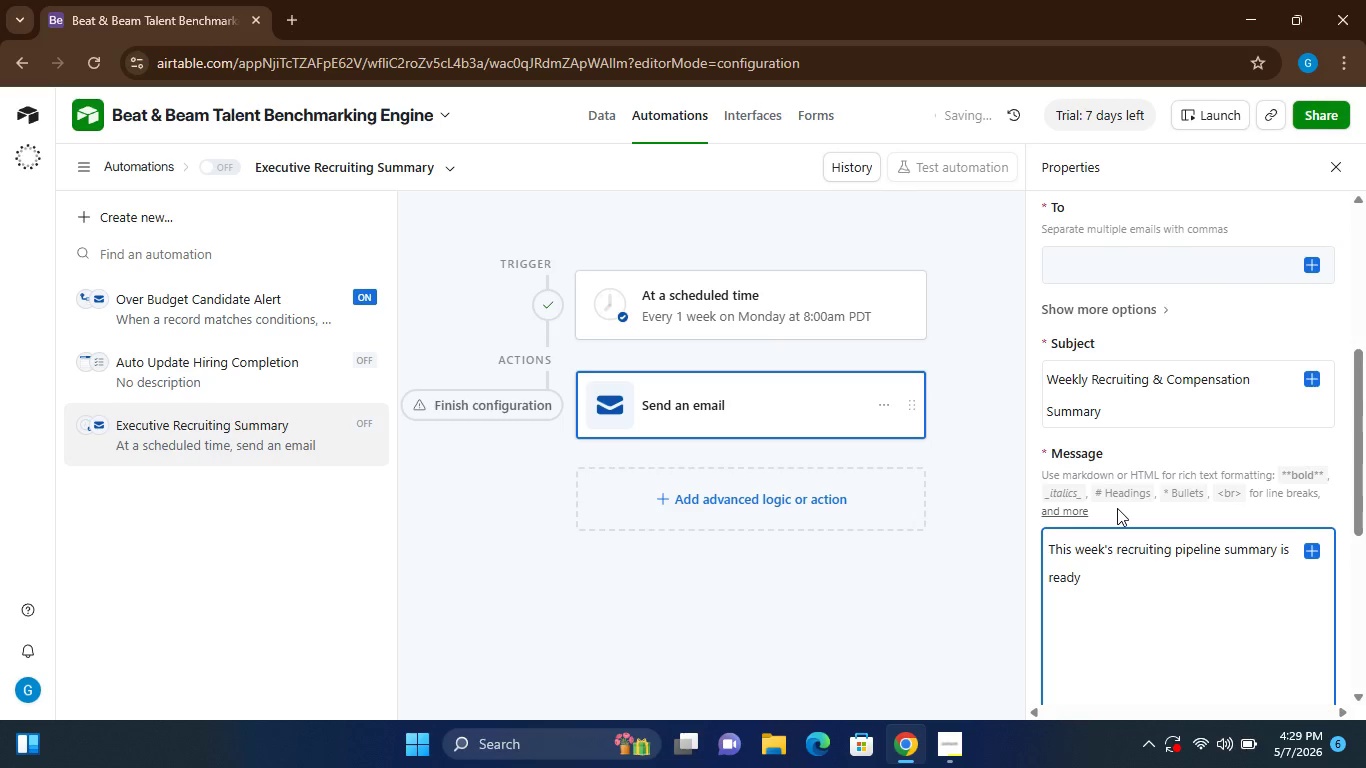 
wait(9.0)
 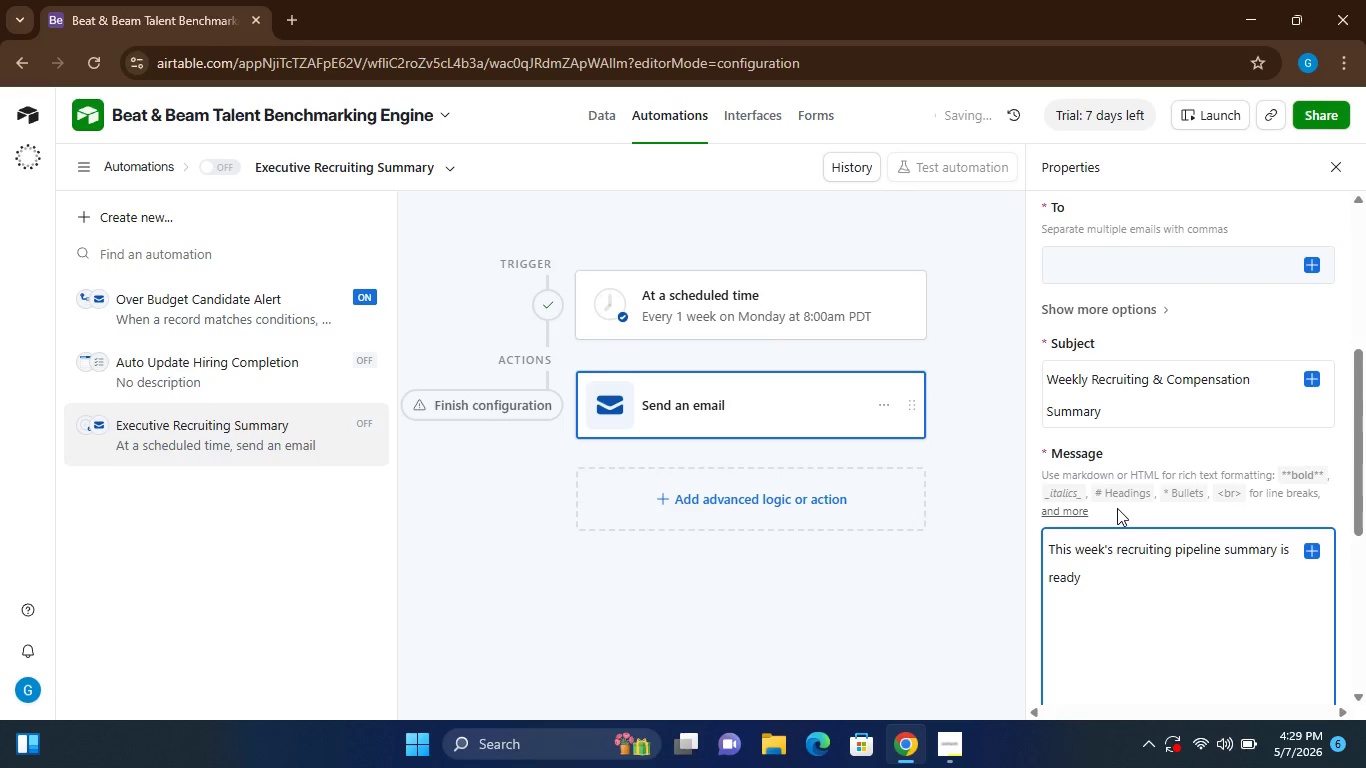 
key(Period)
 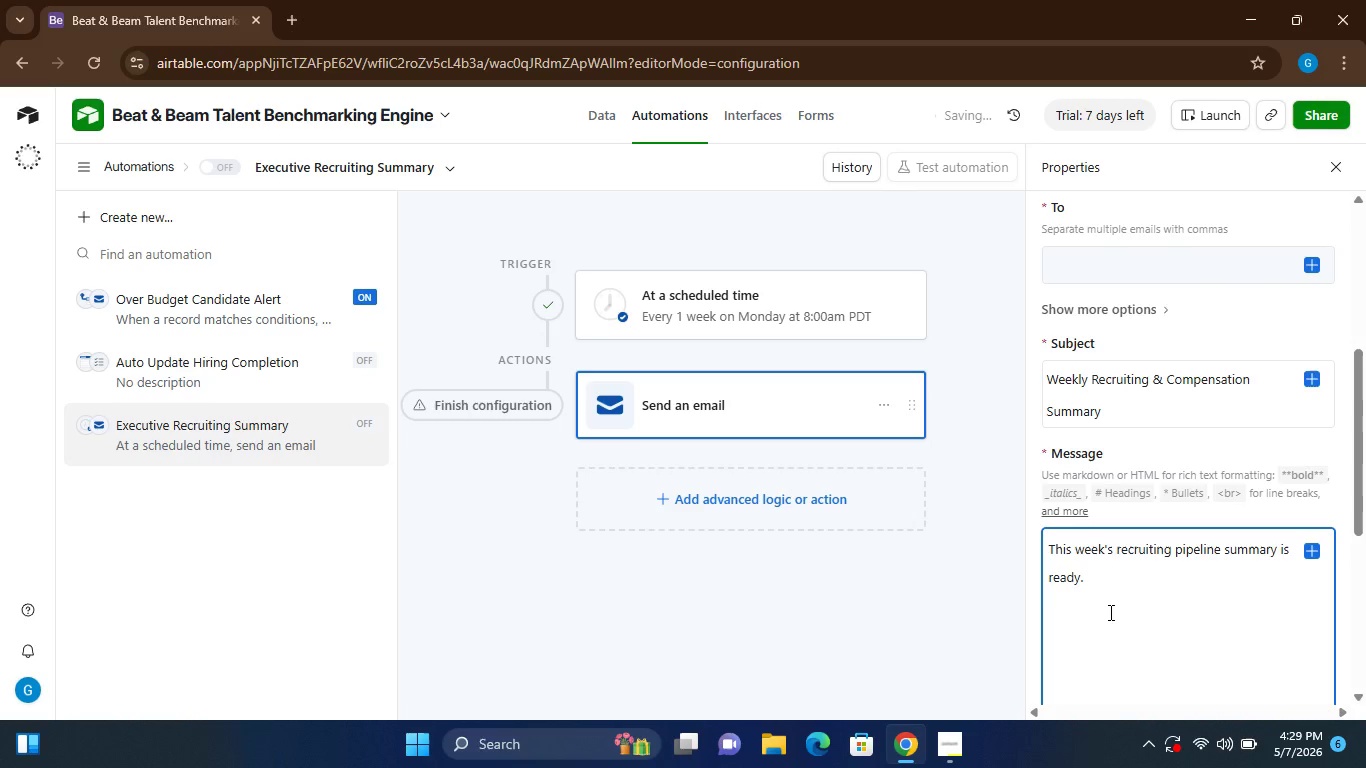 
key(Enter)
 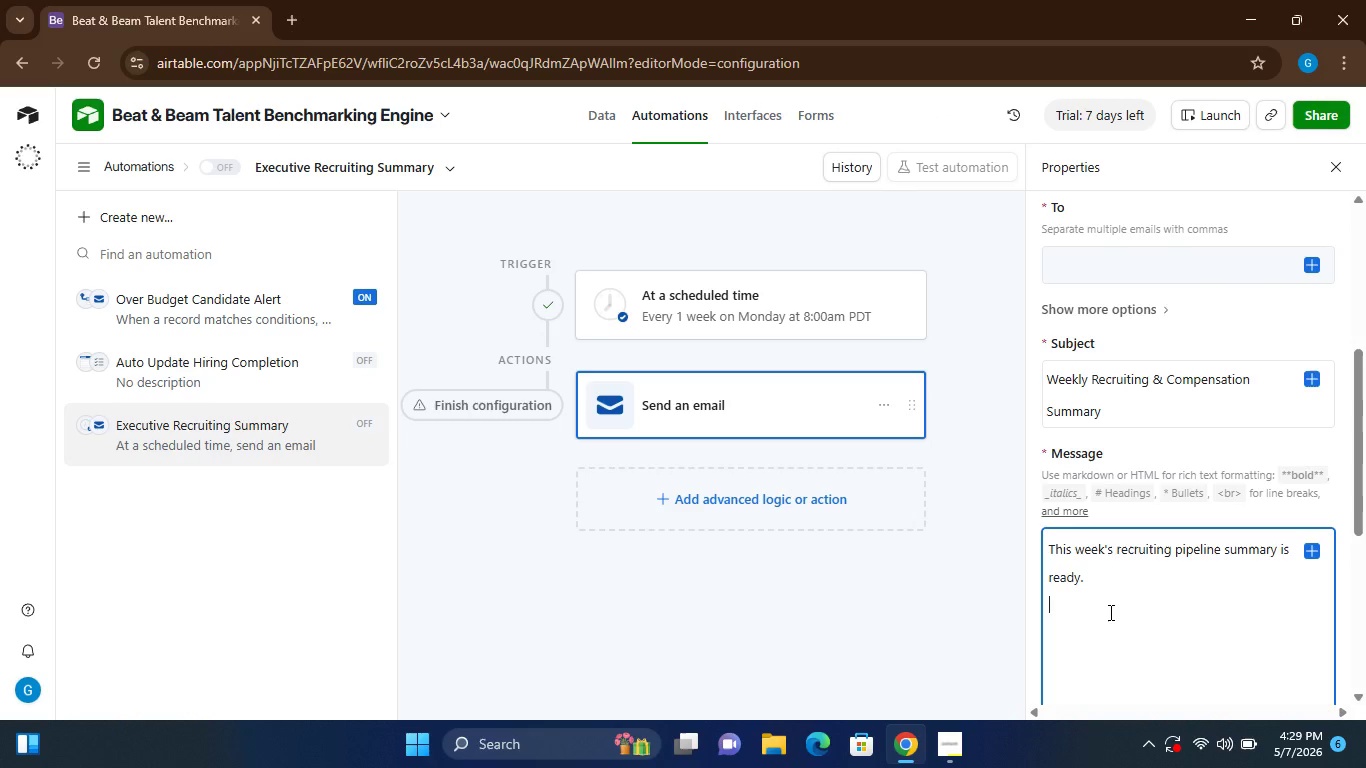 
wait(16.05)
 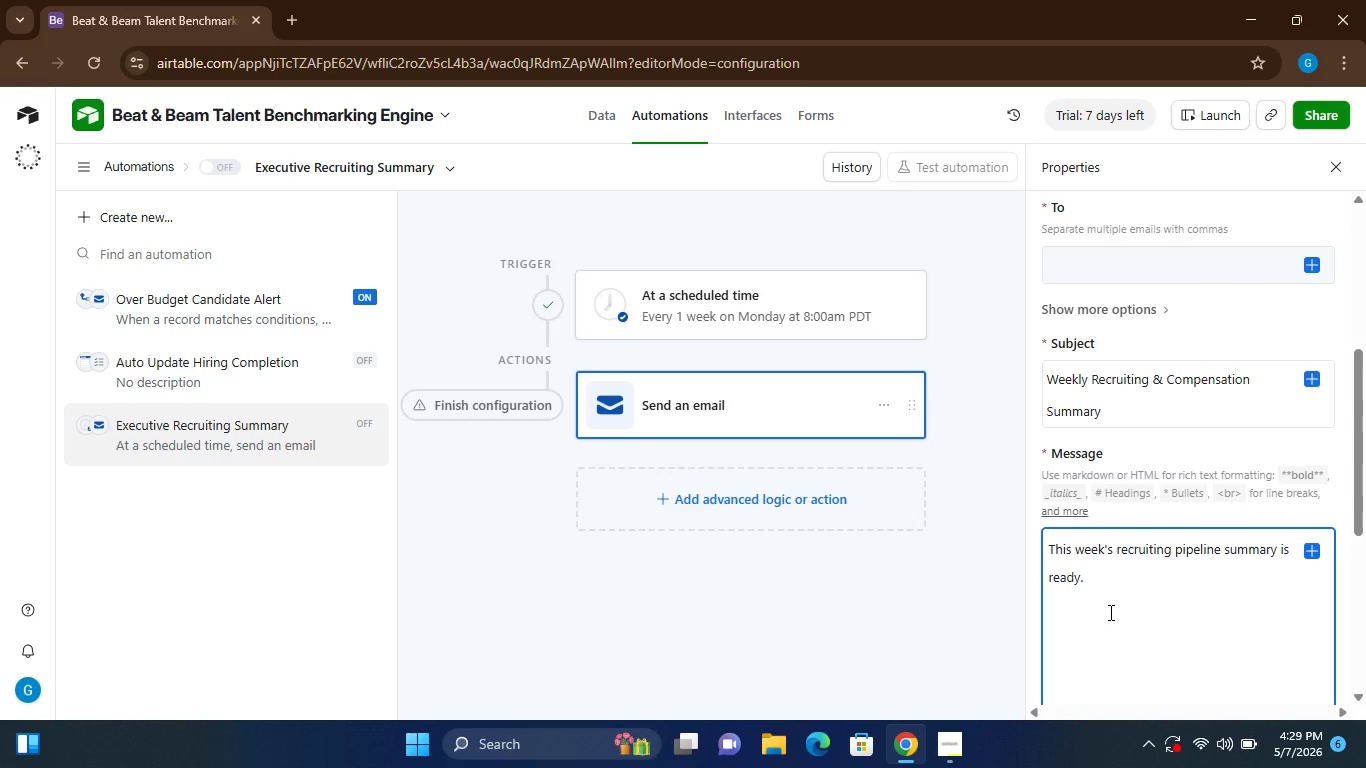 
type(Pleae)
 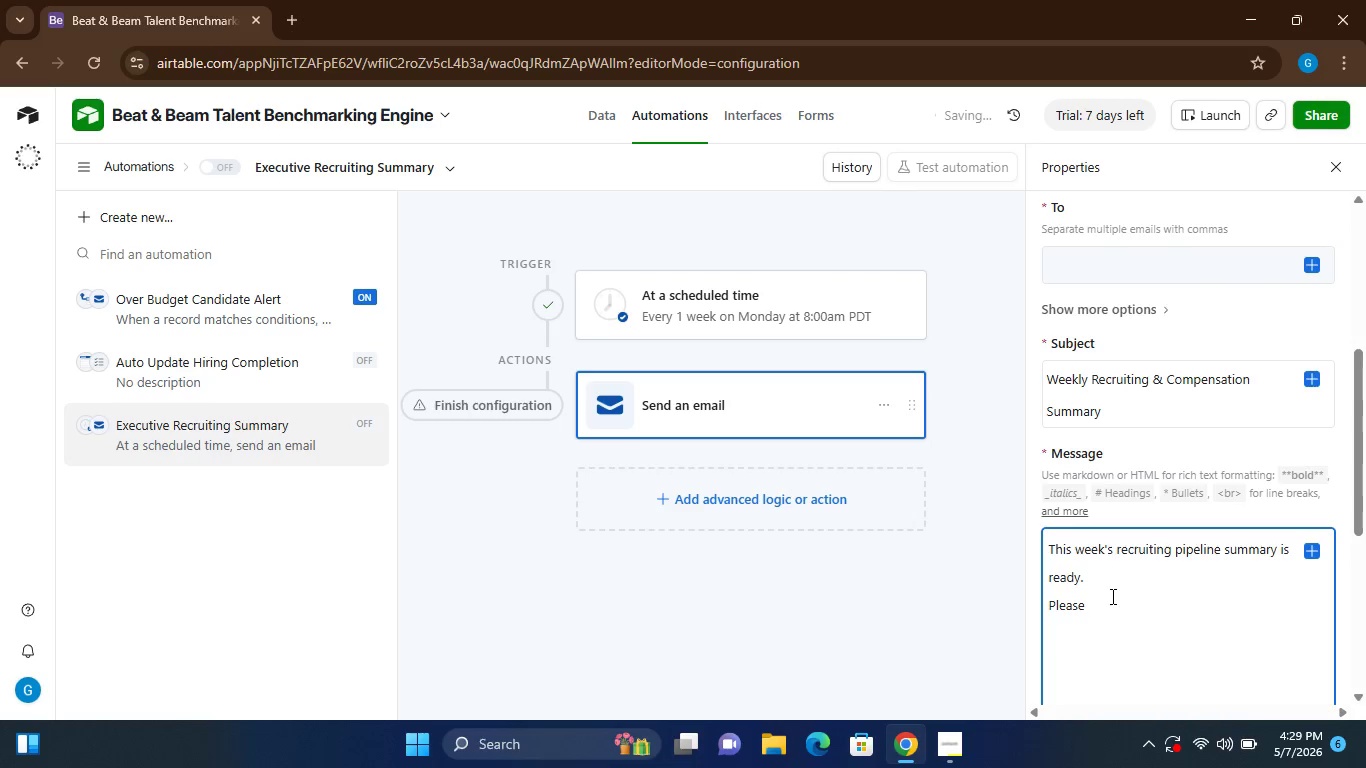 
hold_key(key=S, duration=0.33)
 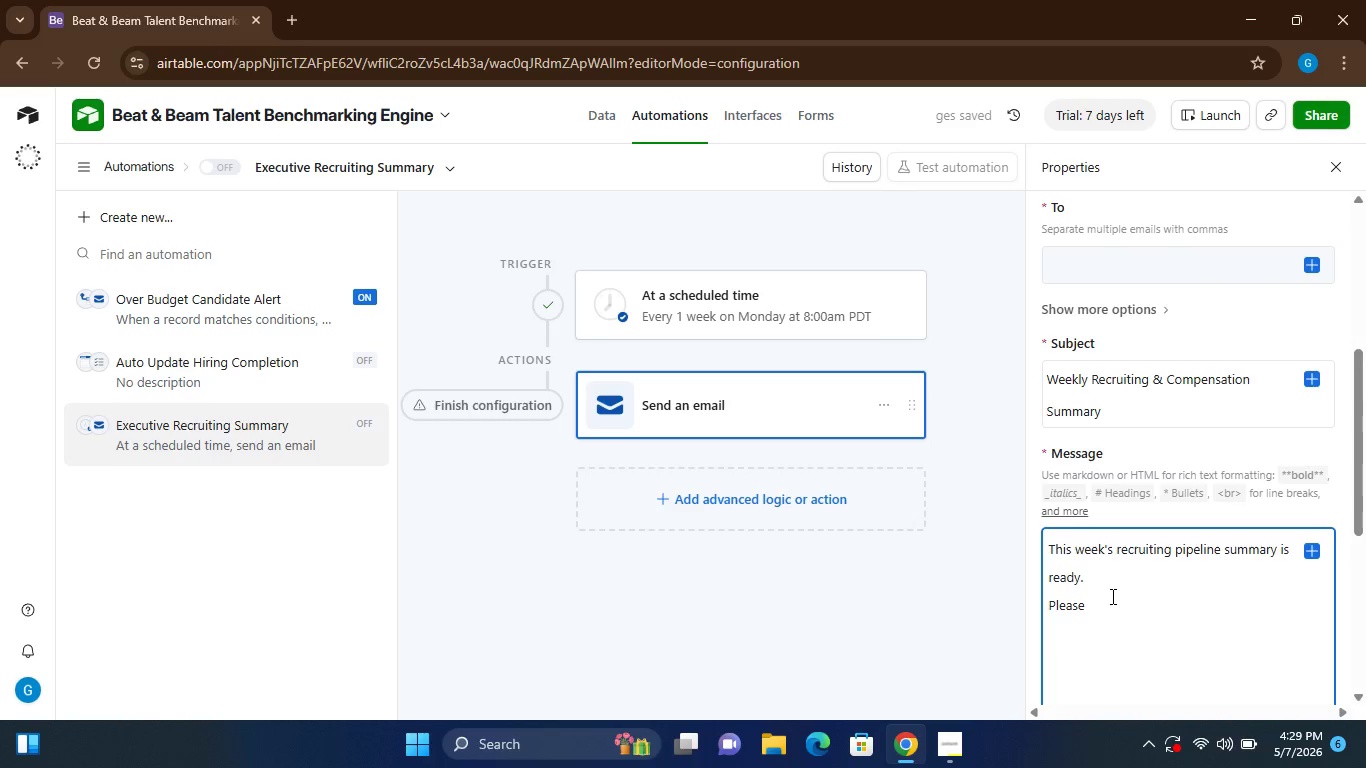 
wait(5.02)
 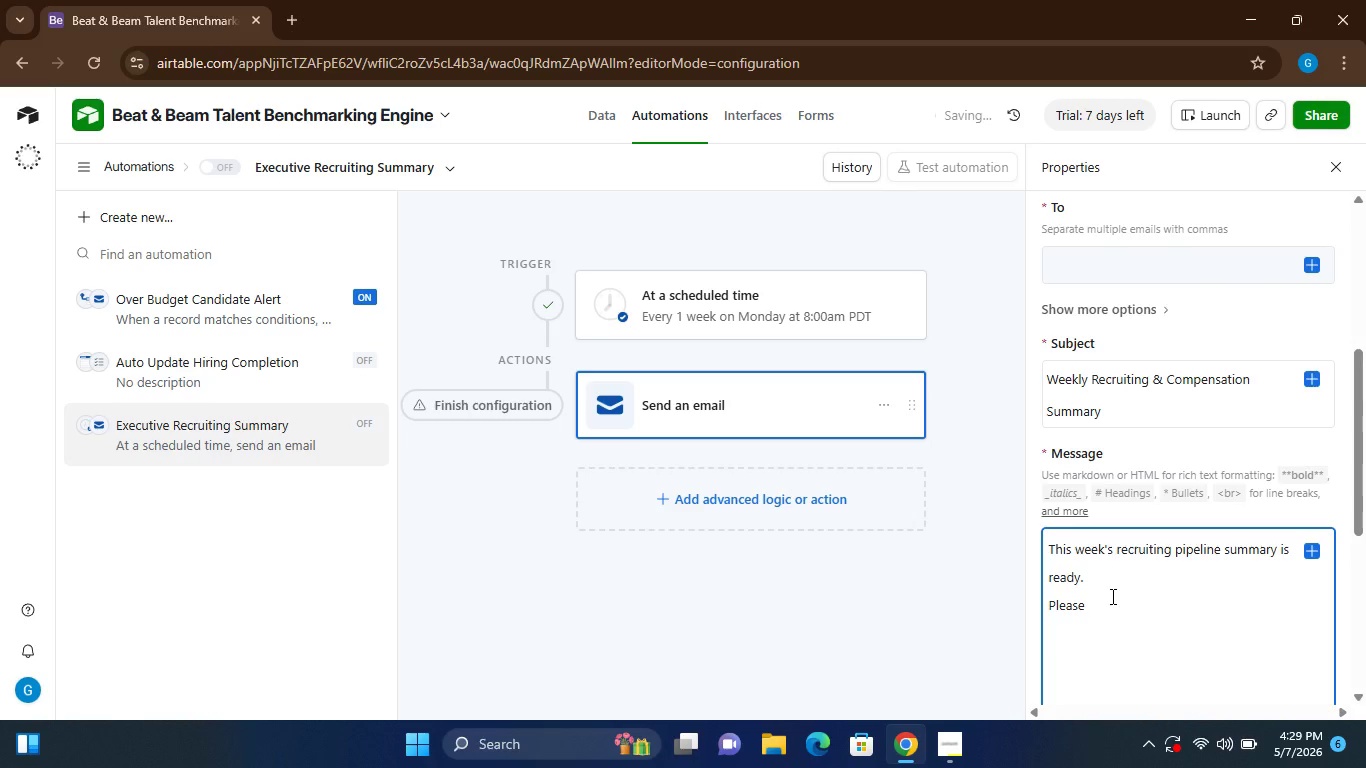 
type( review)
 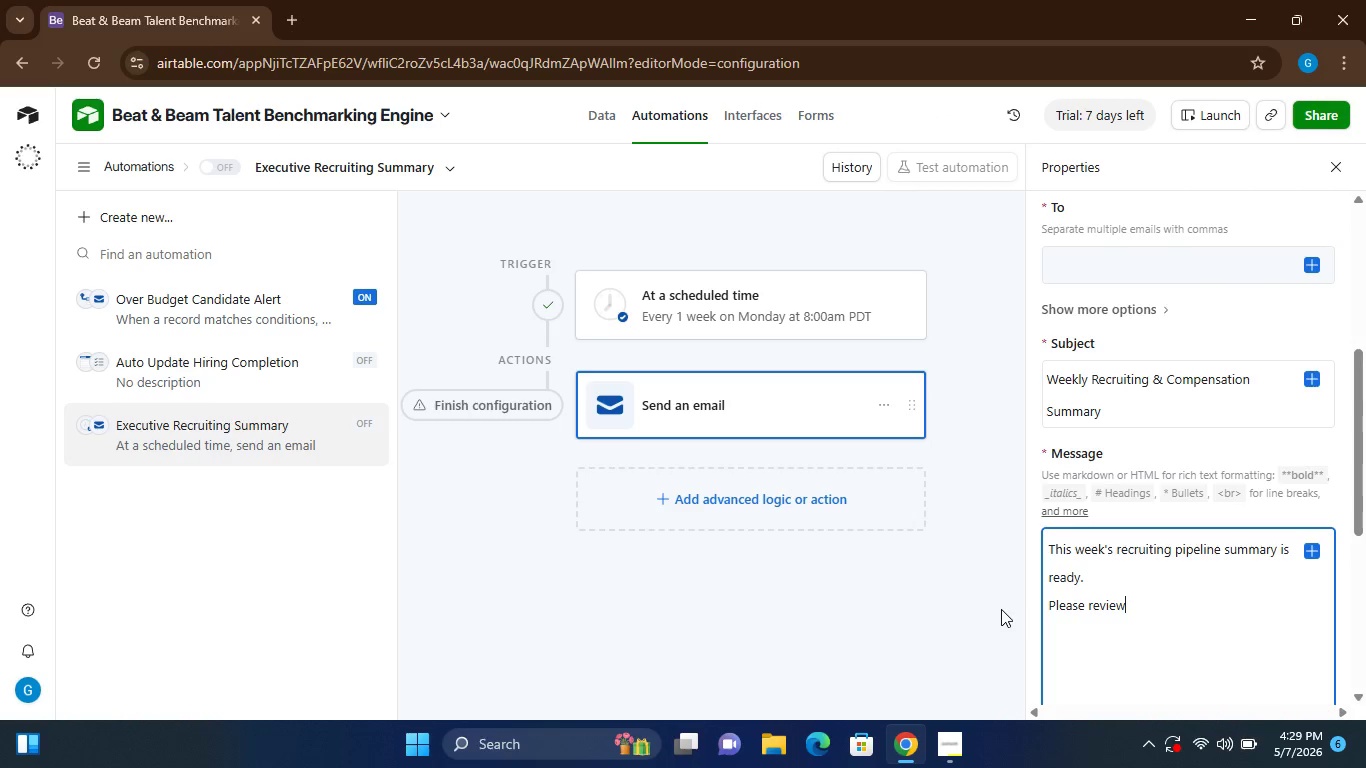 
wait(19.26)
 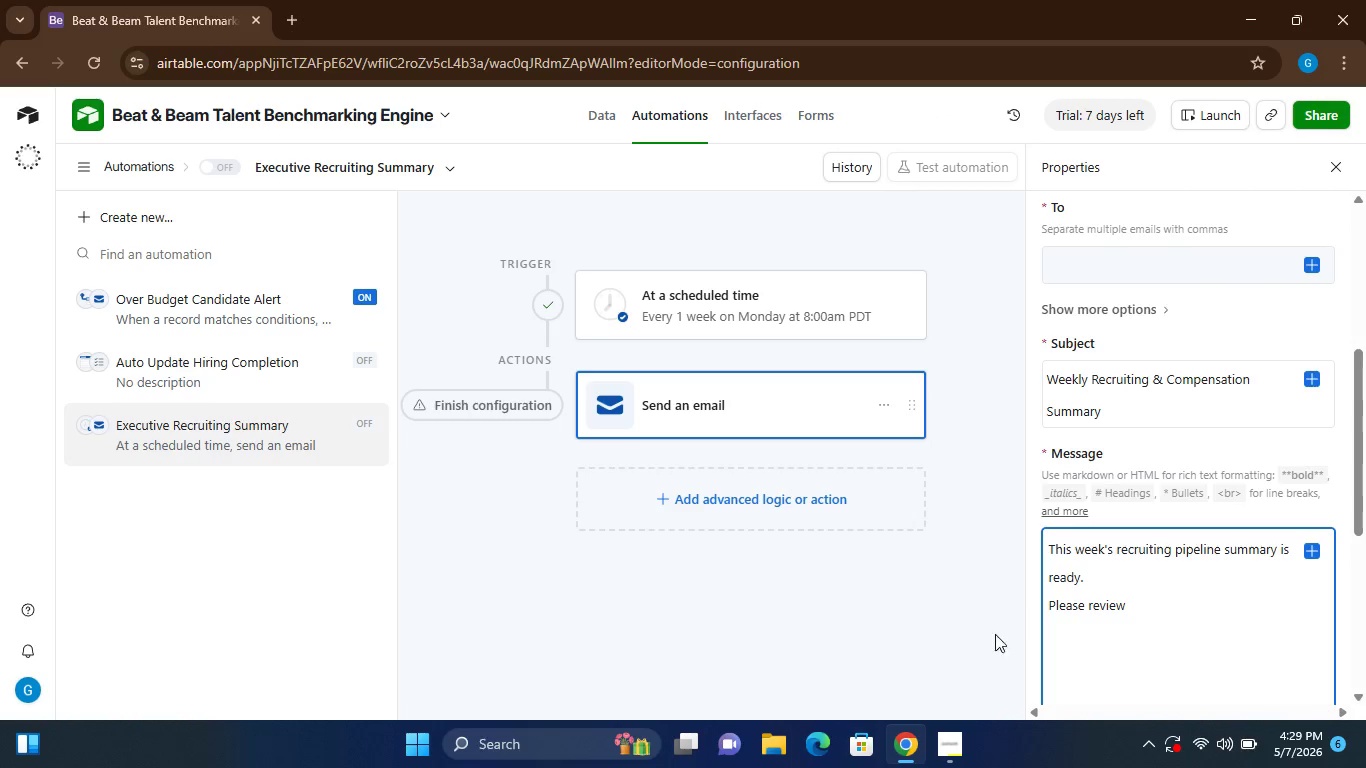 
key(Shift+Semicolon)
 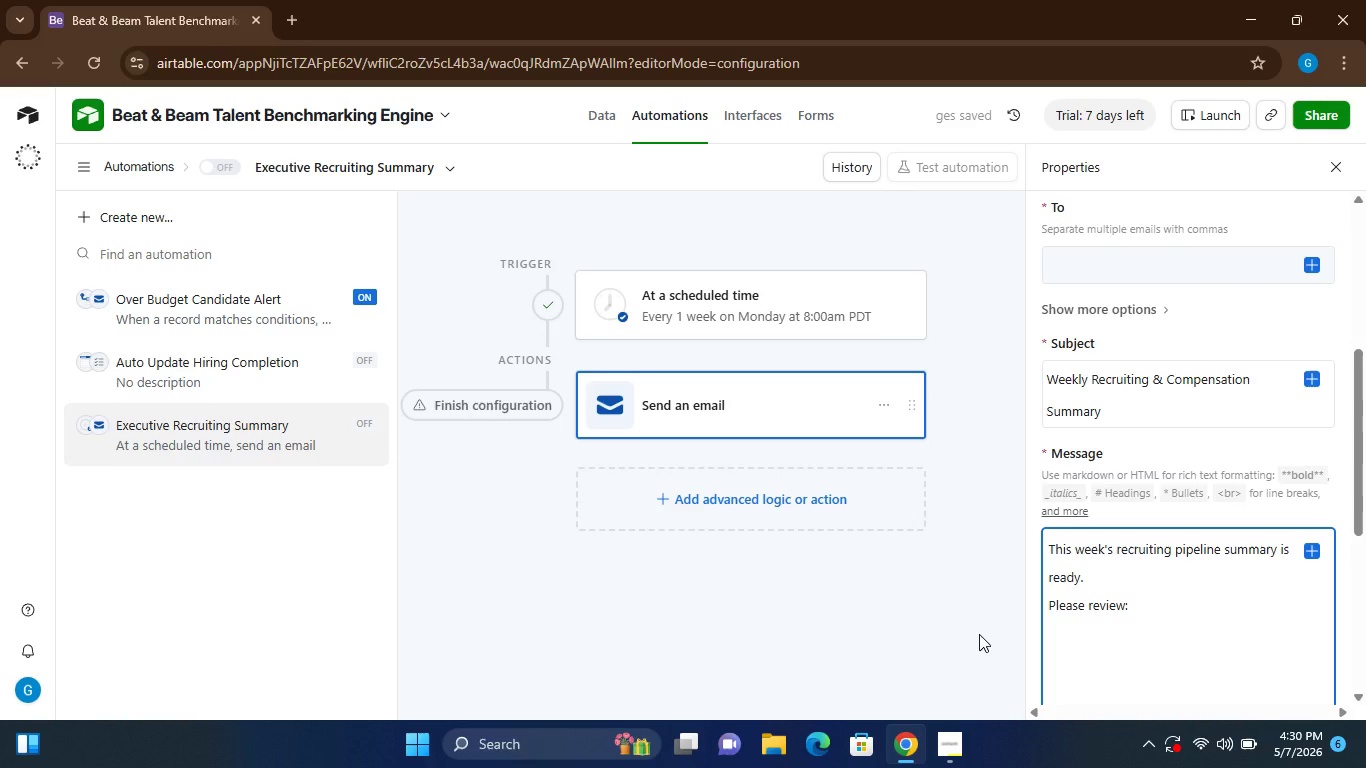 
wait(8.94)
 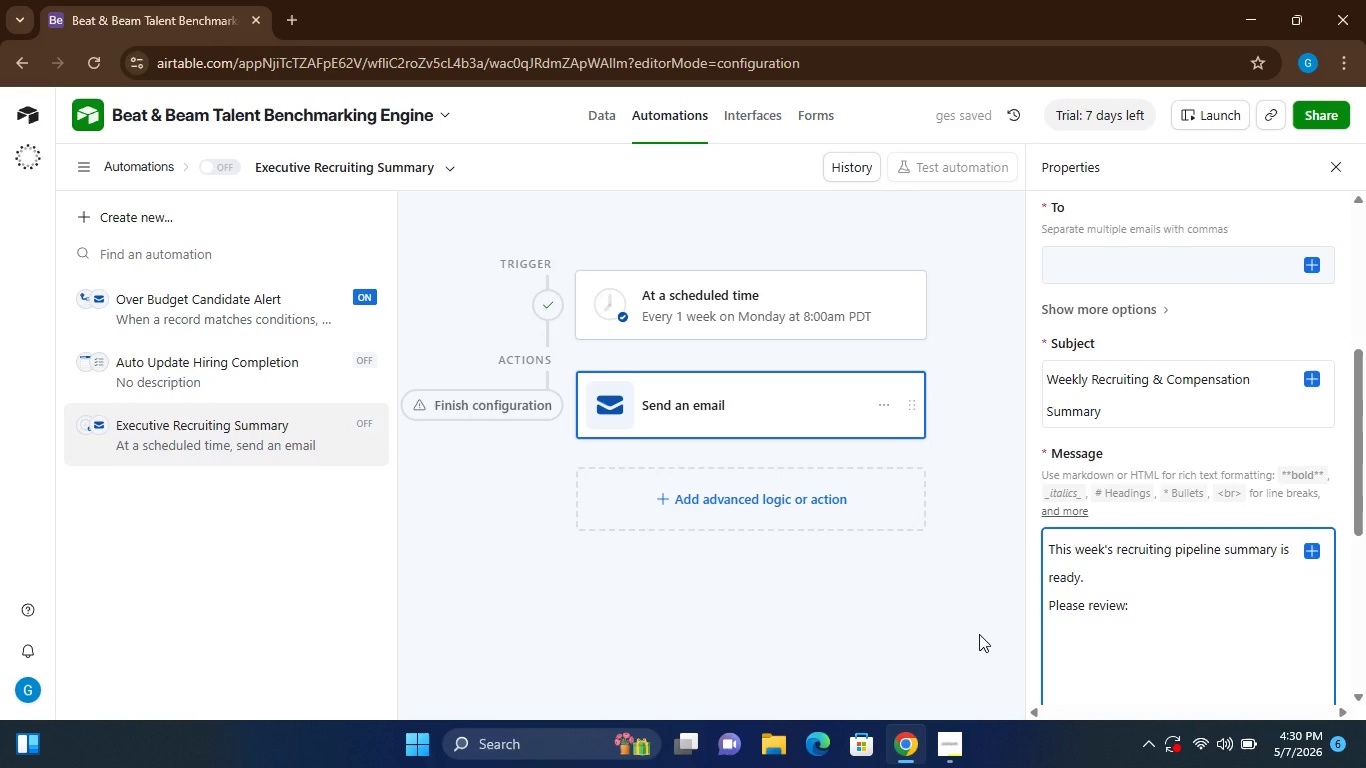 
key(Enter)
 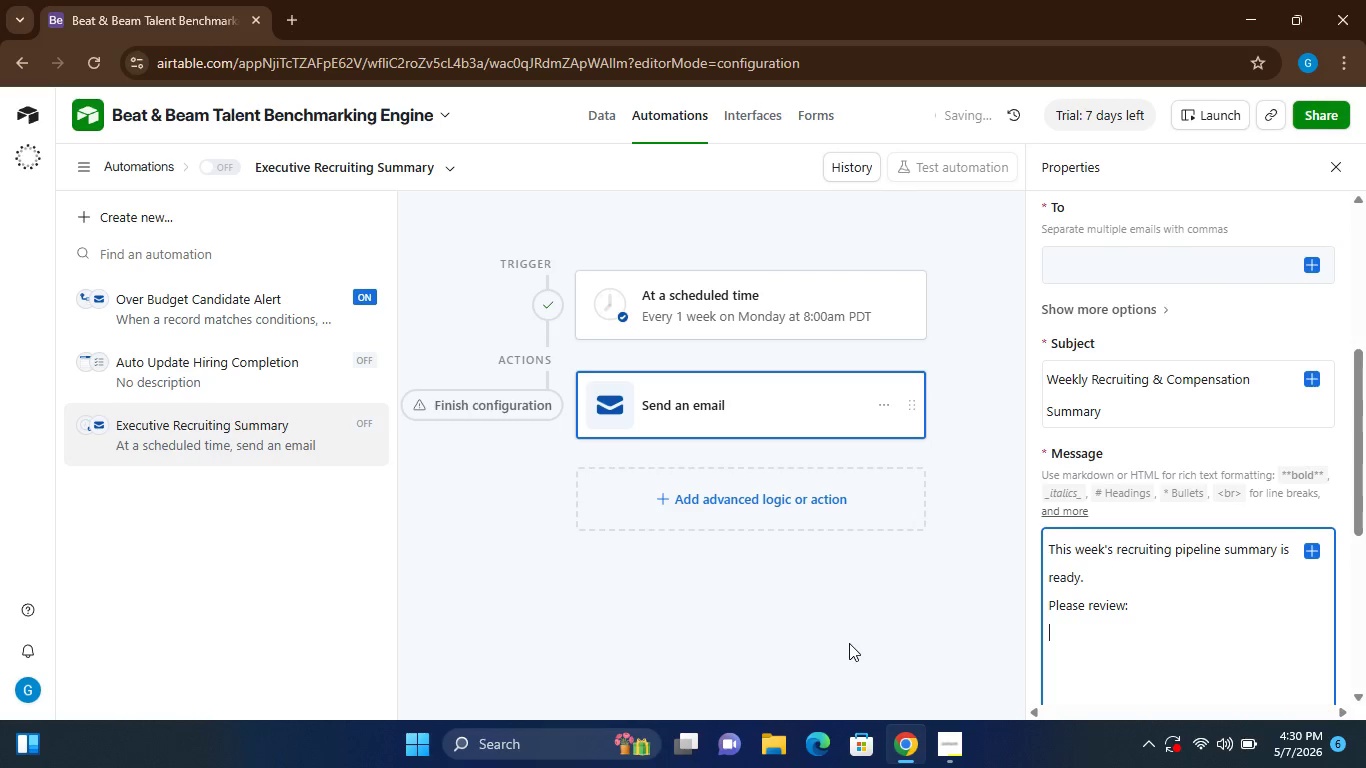 
key(Minus)
 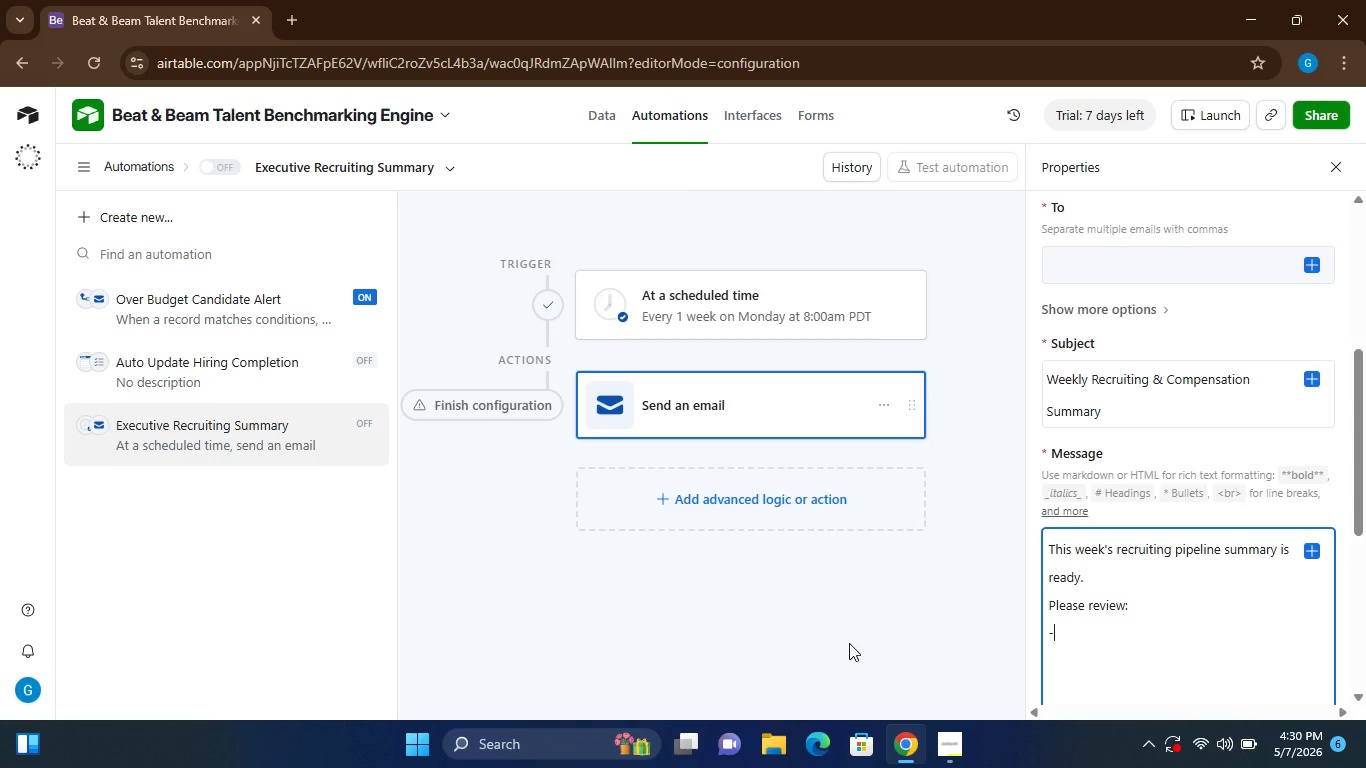 
wait(13.89)
 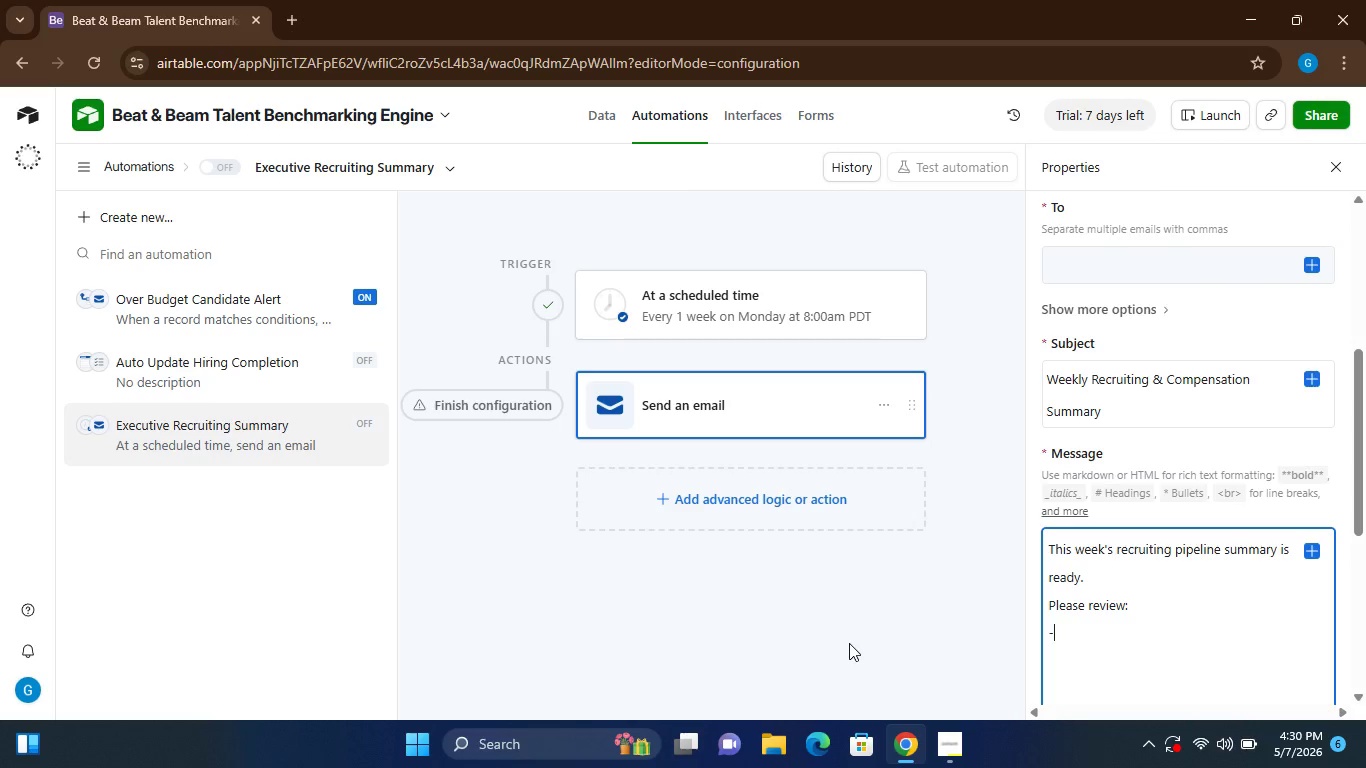 
type( Over)
 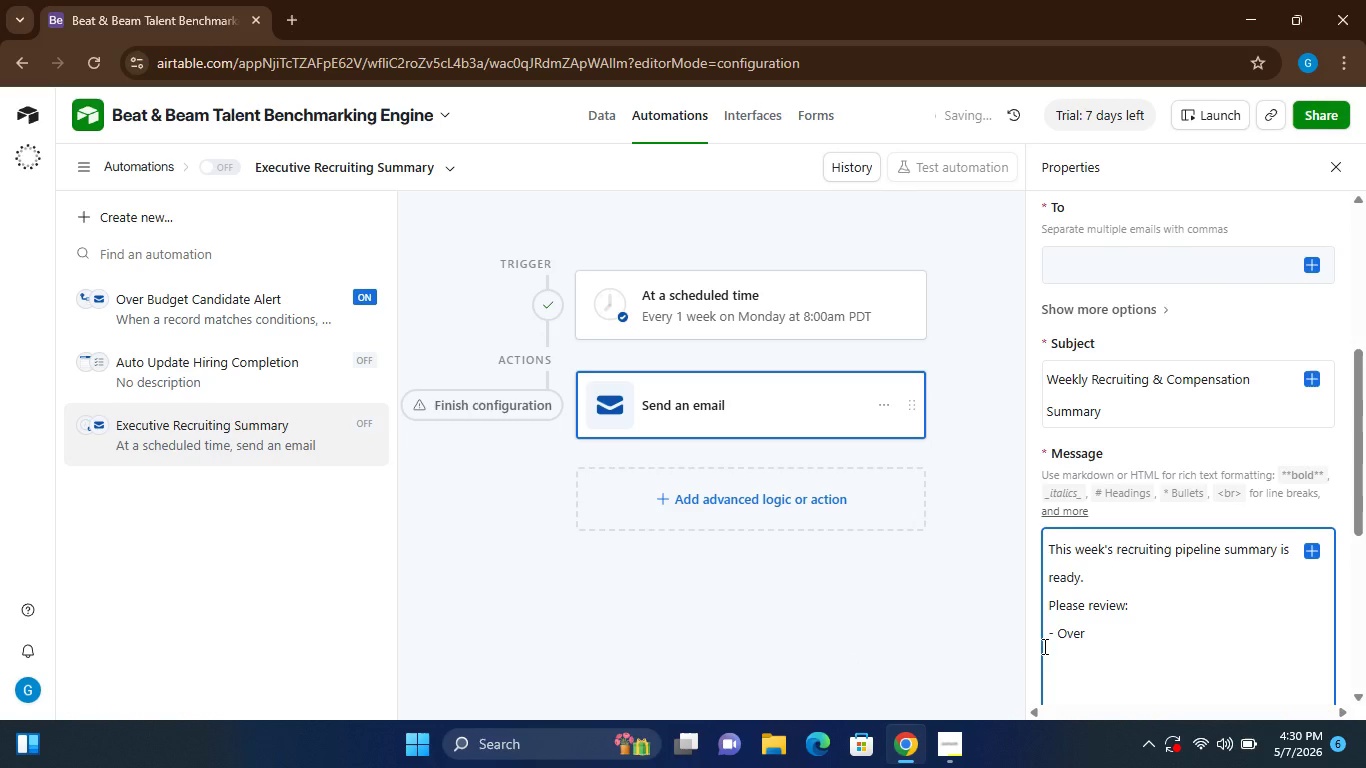 
wait(6.55)
 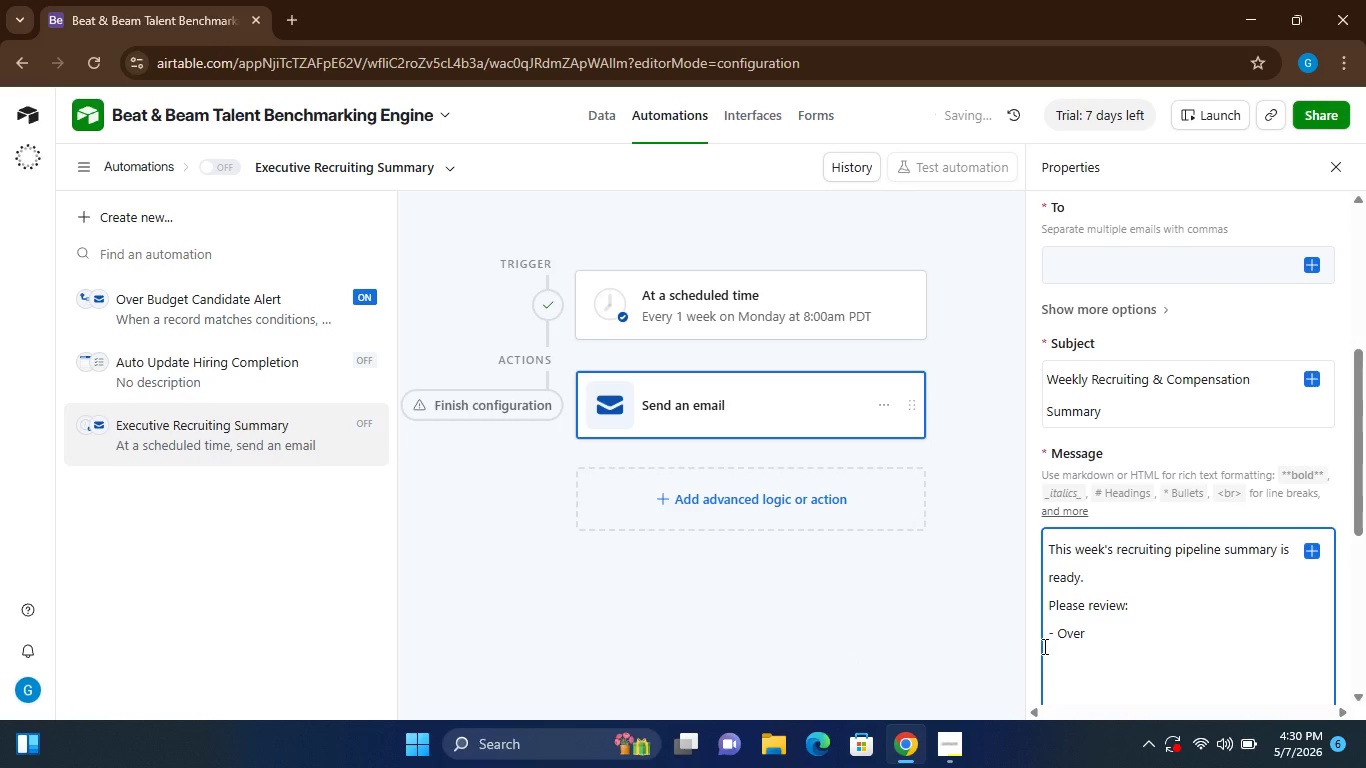 
type(-budget candidates)
 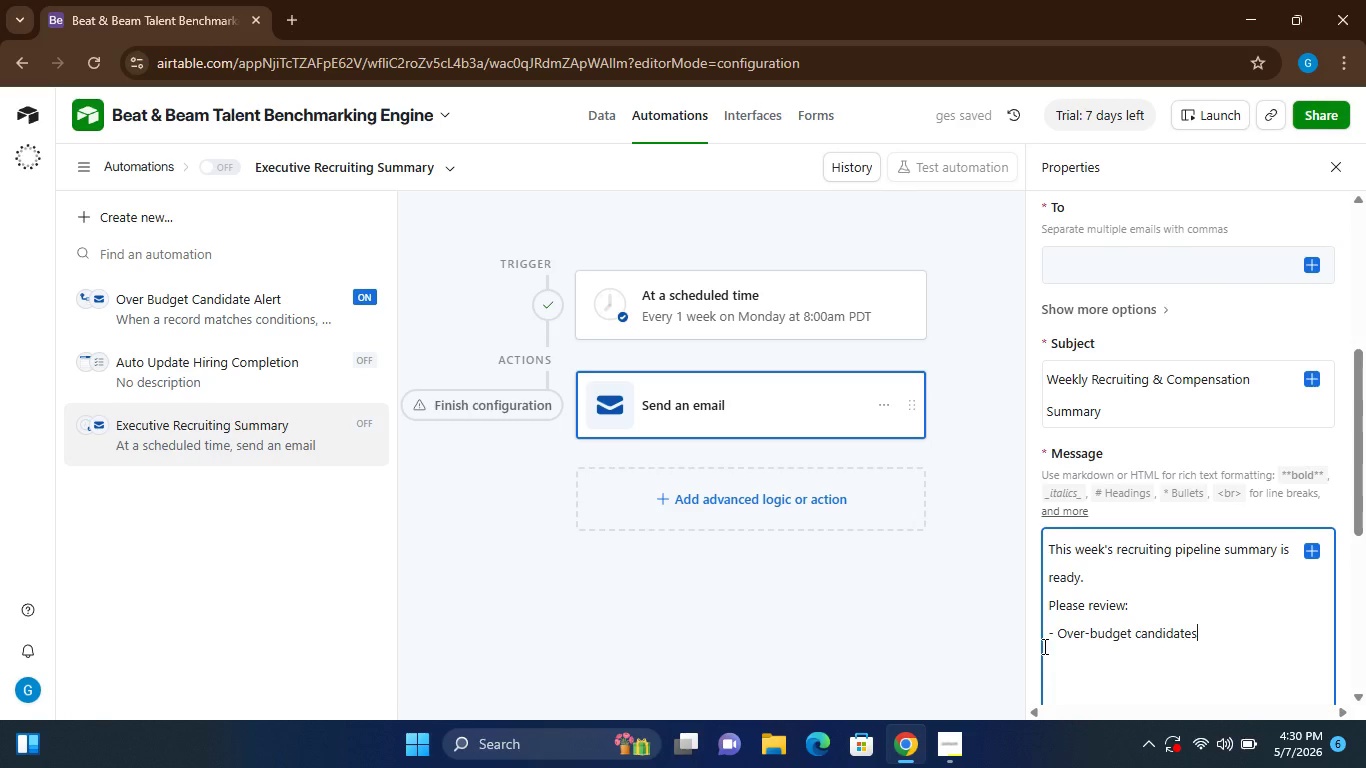 
key(Enter)
 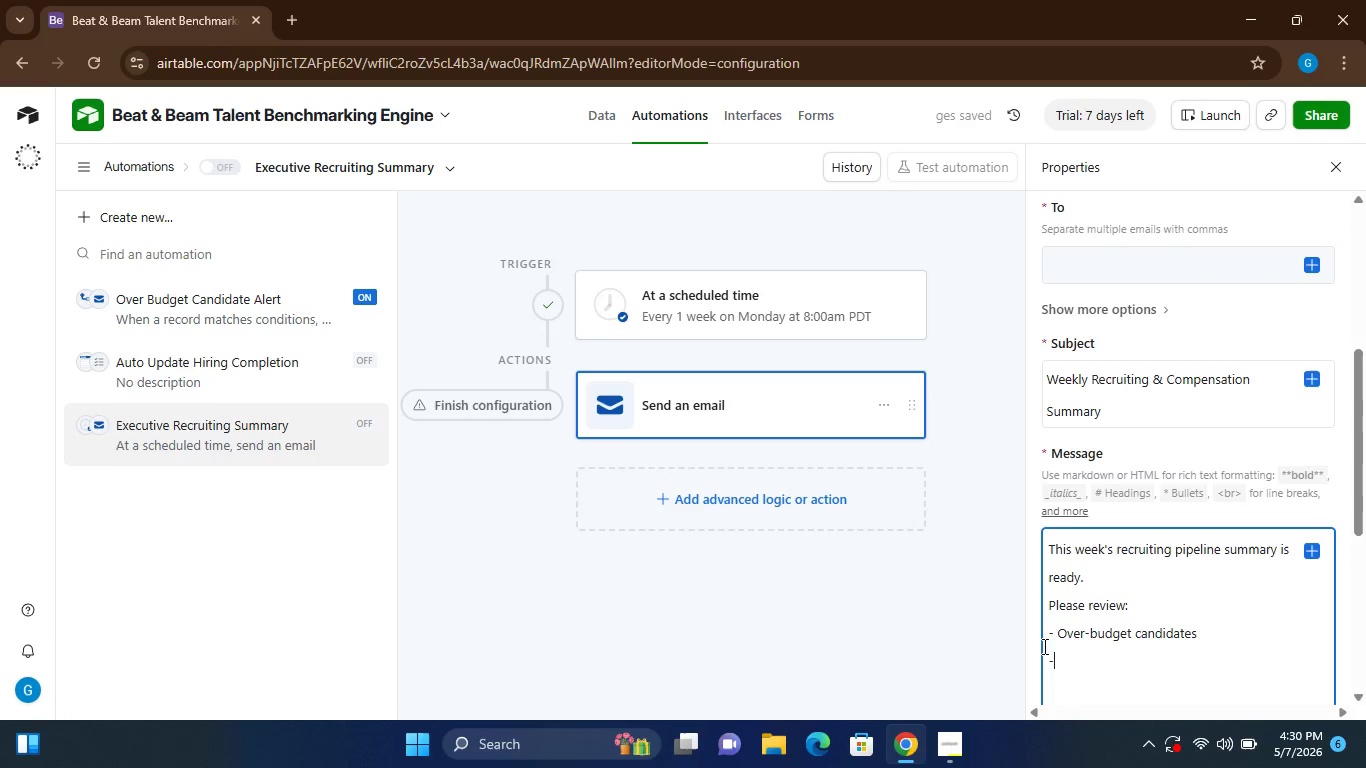 
type(- Active)
 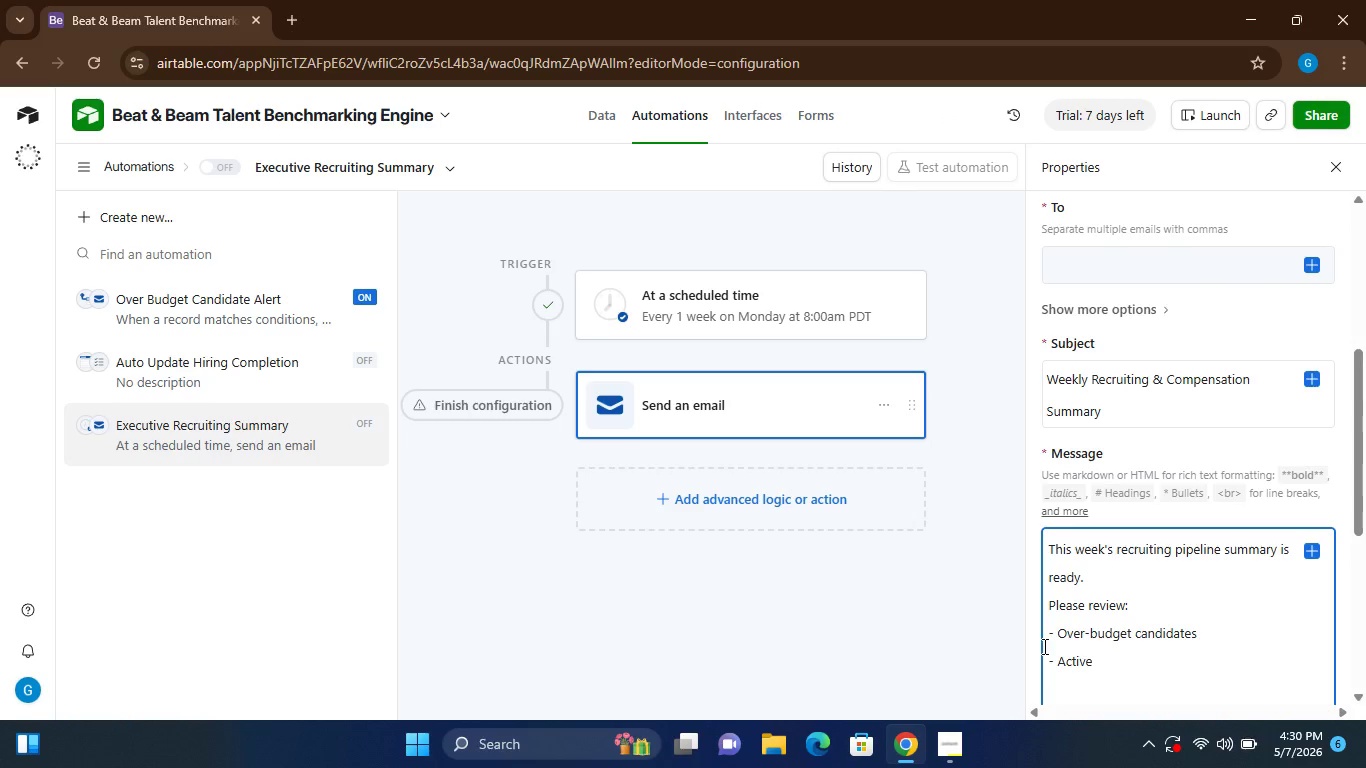 
wait(9.41)
 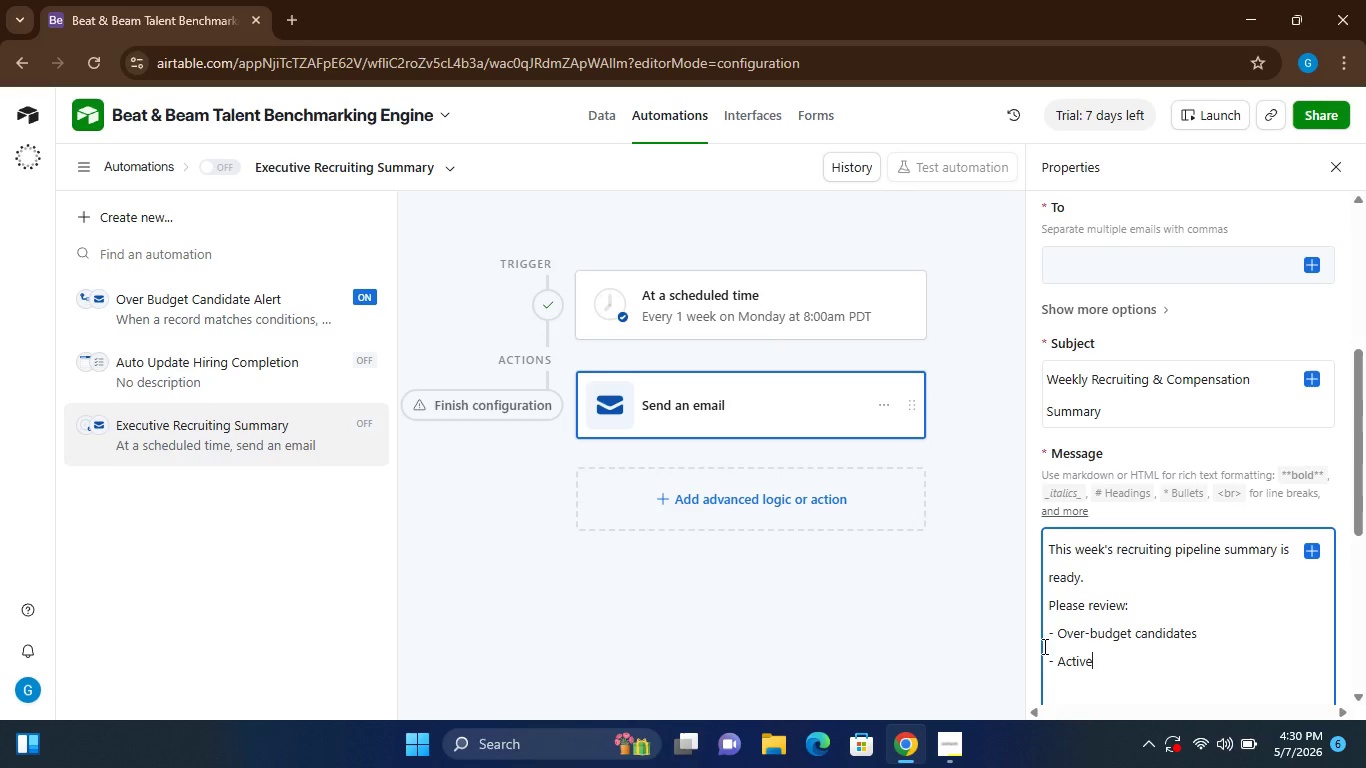 
type( interactives)
 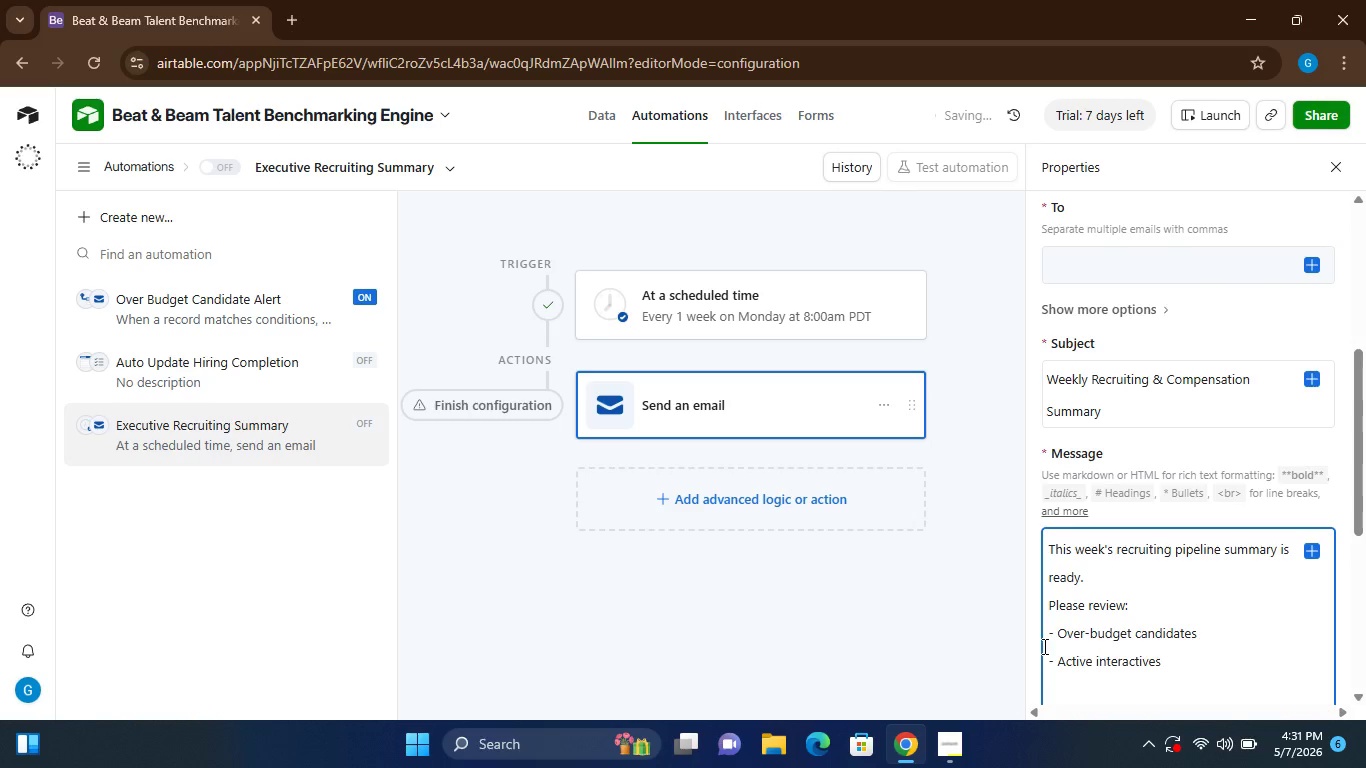 
key(Enter)
 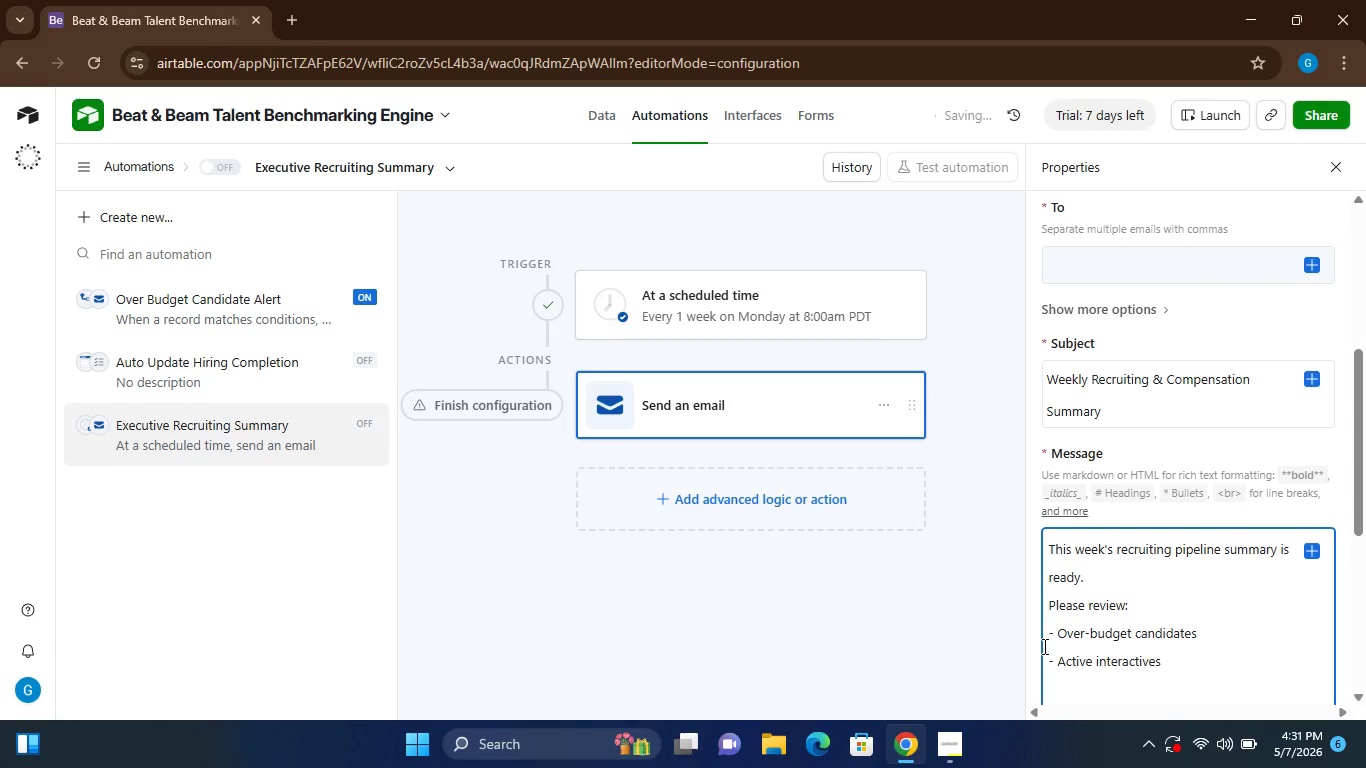 
type(- Compensation benchmrking)
 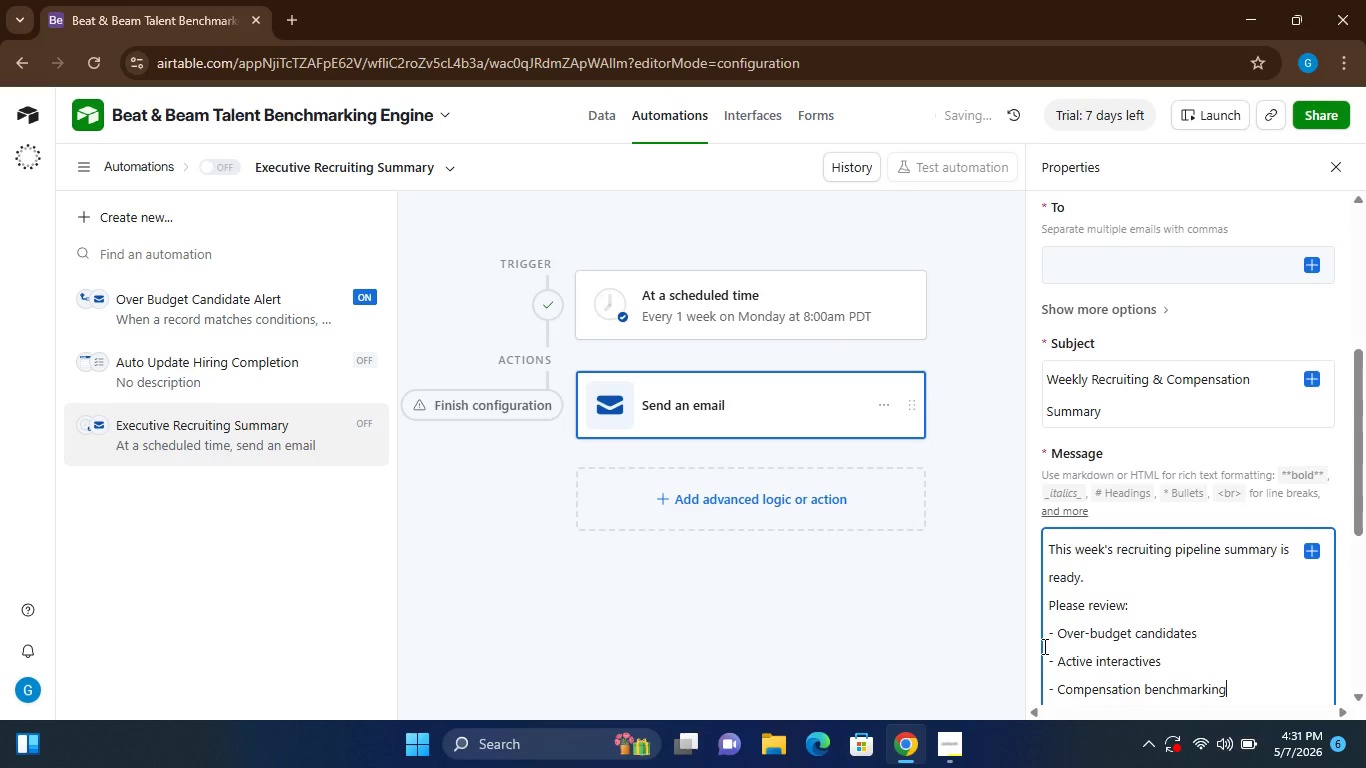 
hold_key(key=A, duration=6.8)
 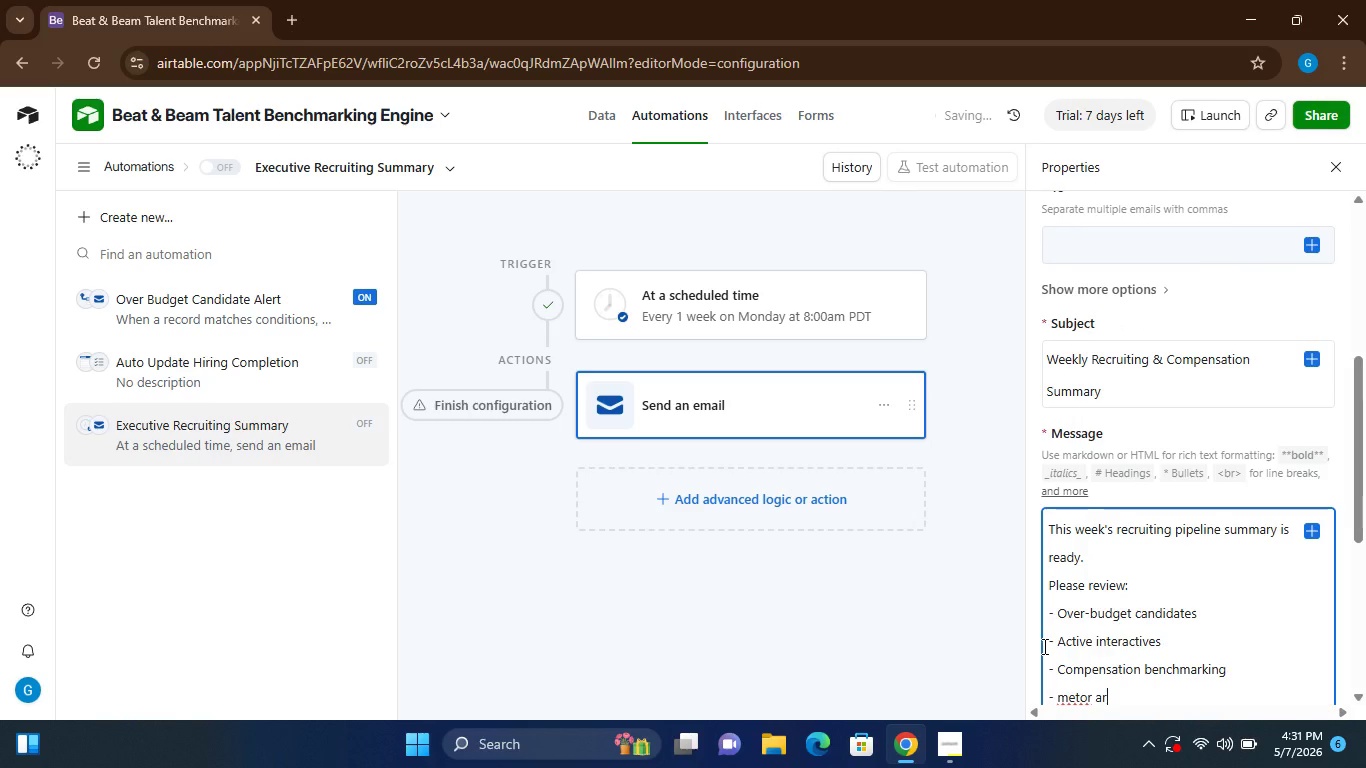 
key(Enter)
 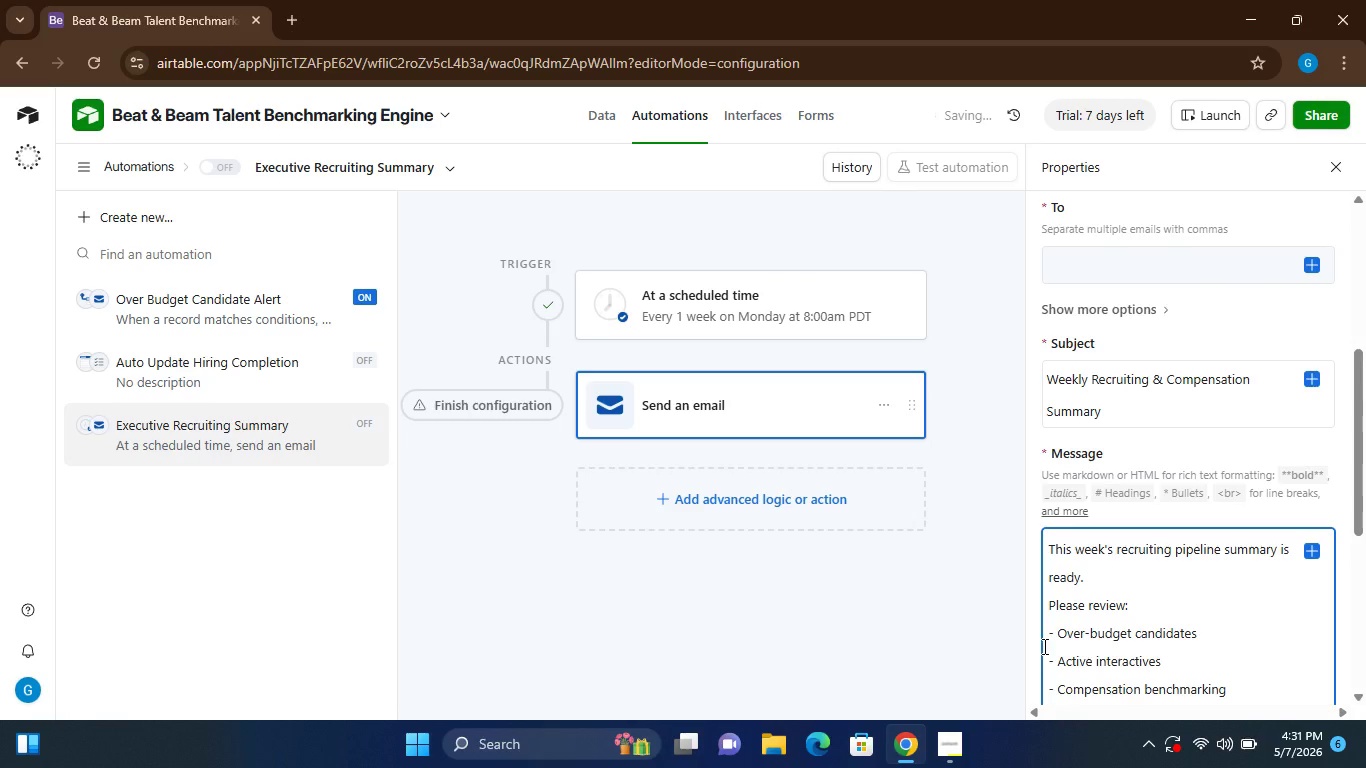 
type(- metor rea)
 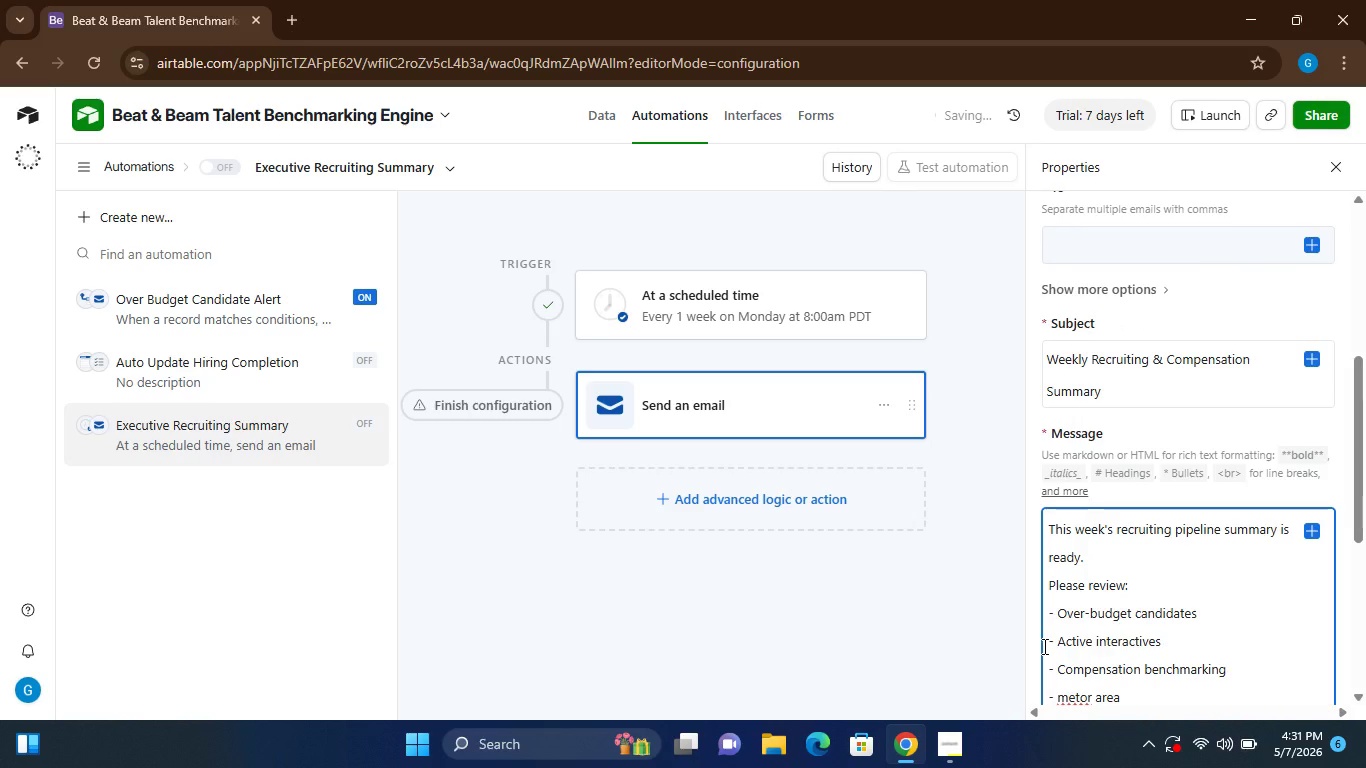 
key(ArrowLeft)
 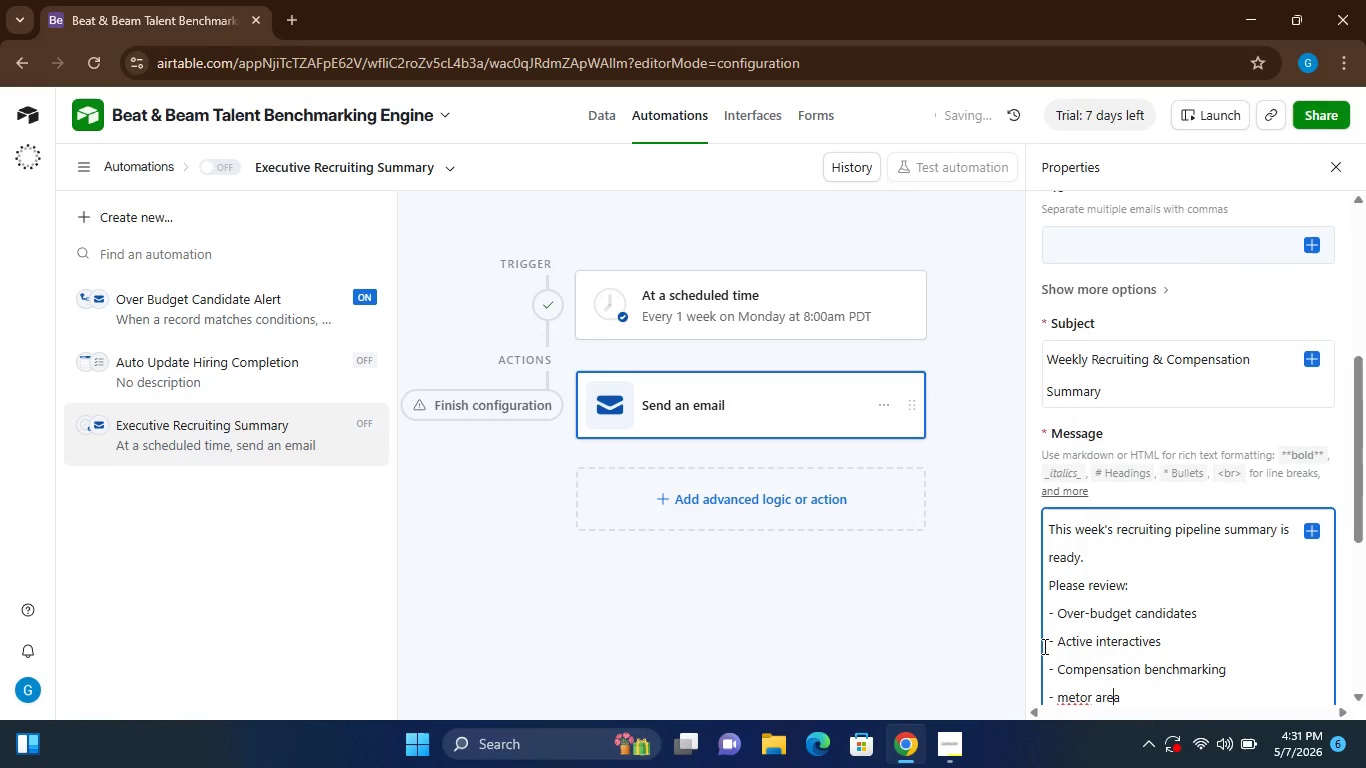 
key(ArrowLeft)
 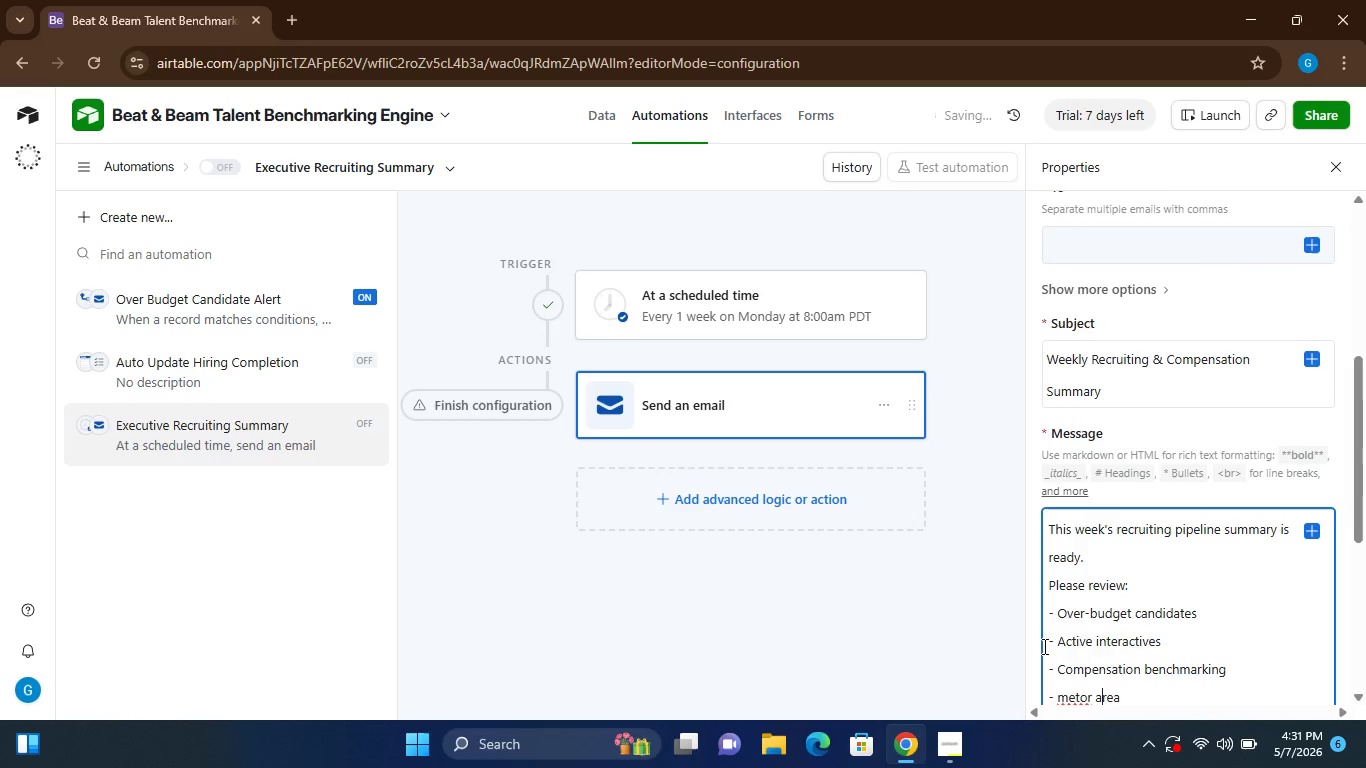 
key(ArrowLeft)
 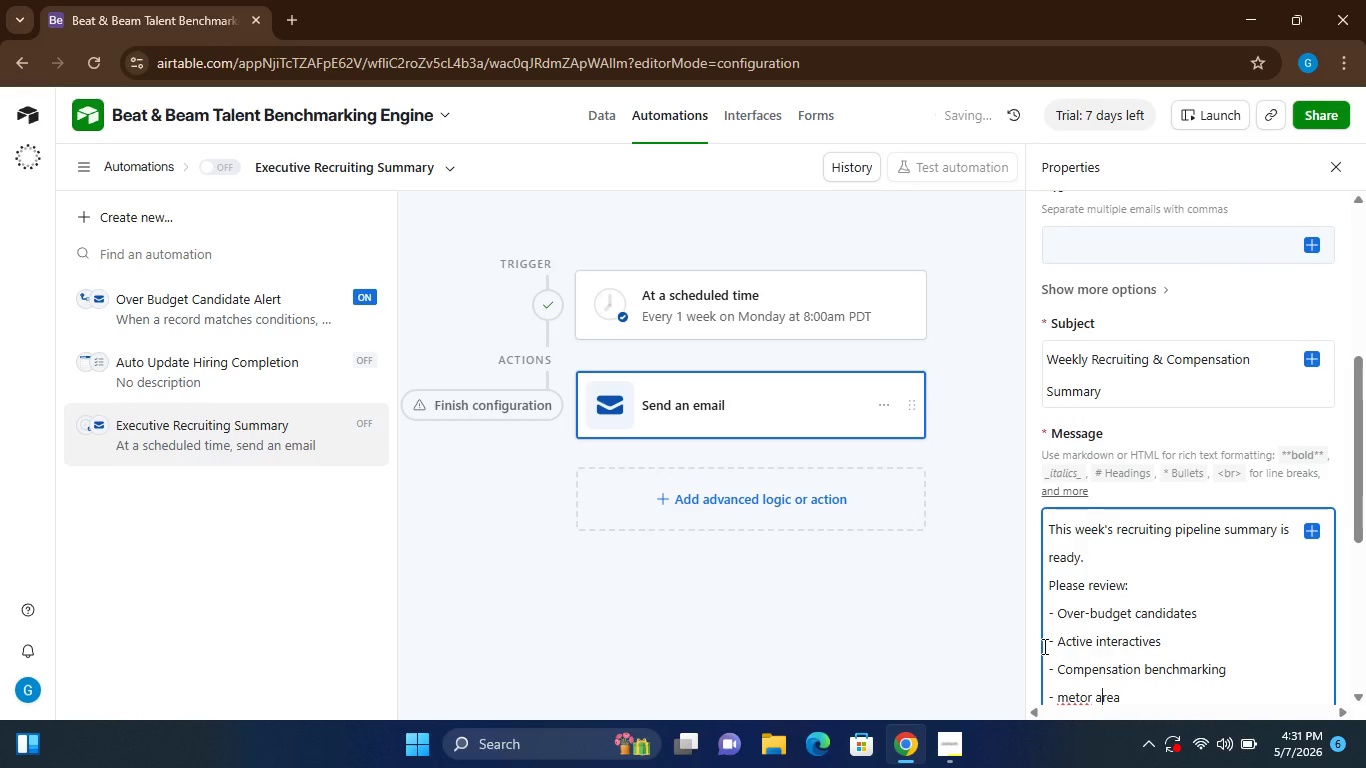 
key(ArrowLeft)
 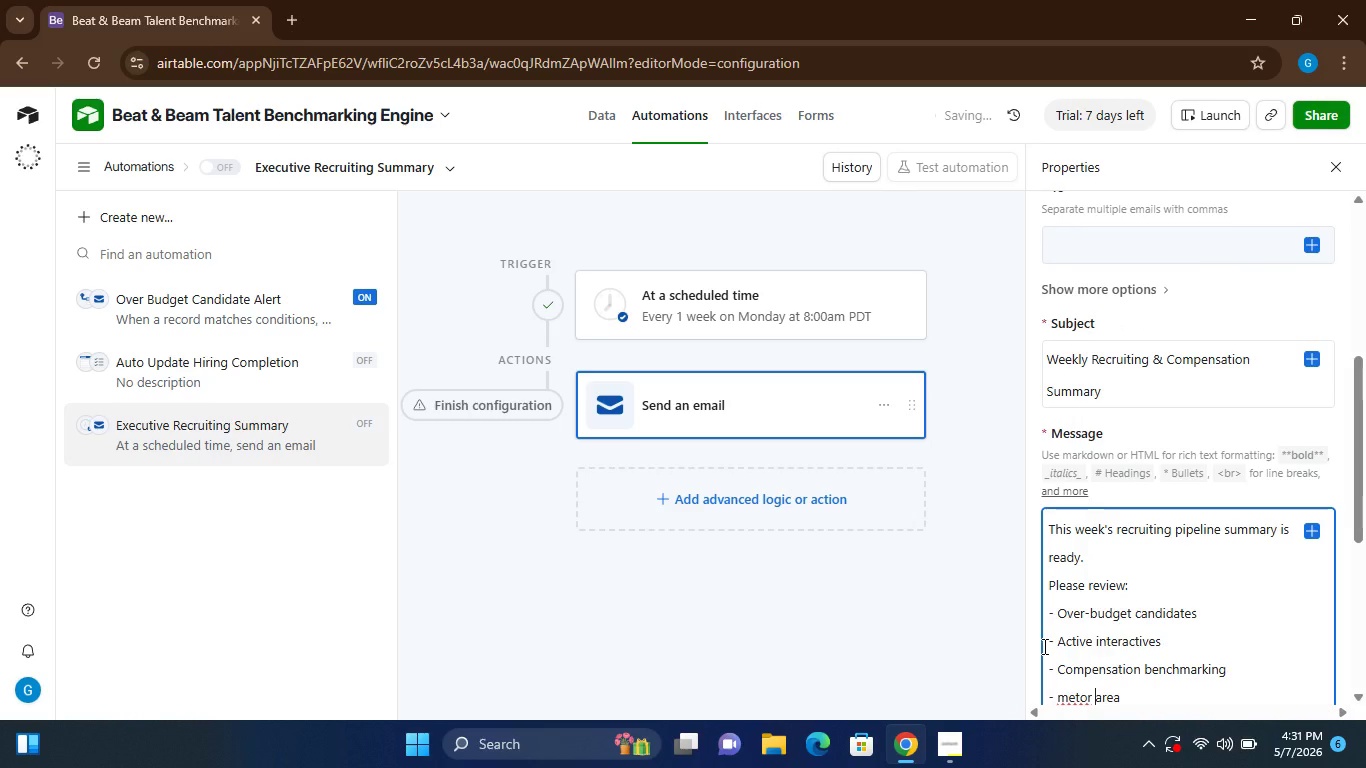 
key(ArrowLeft)
 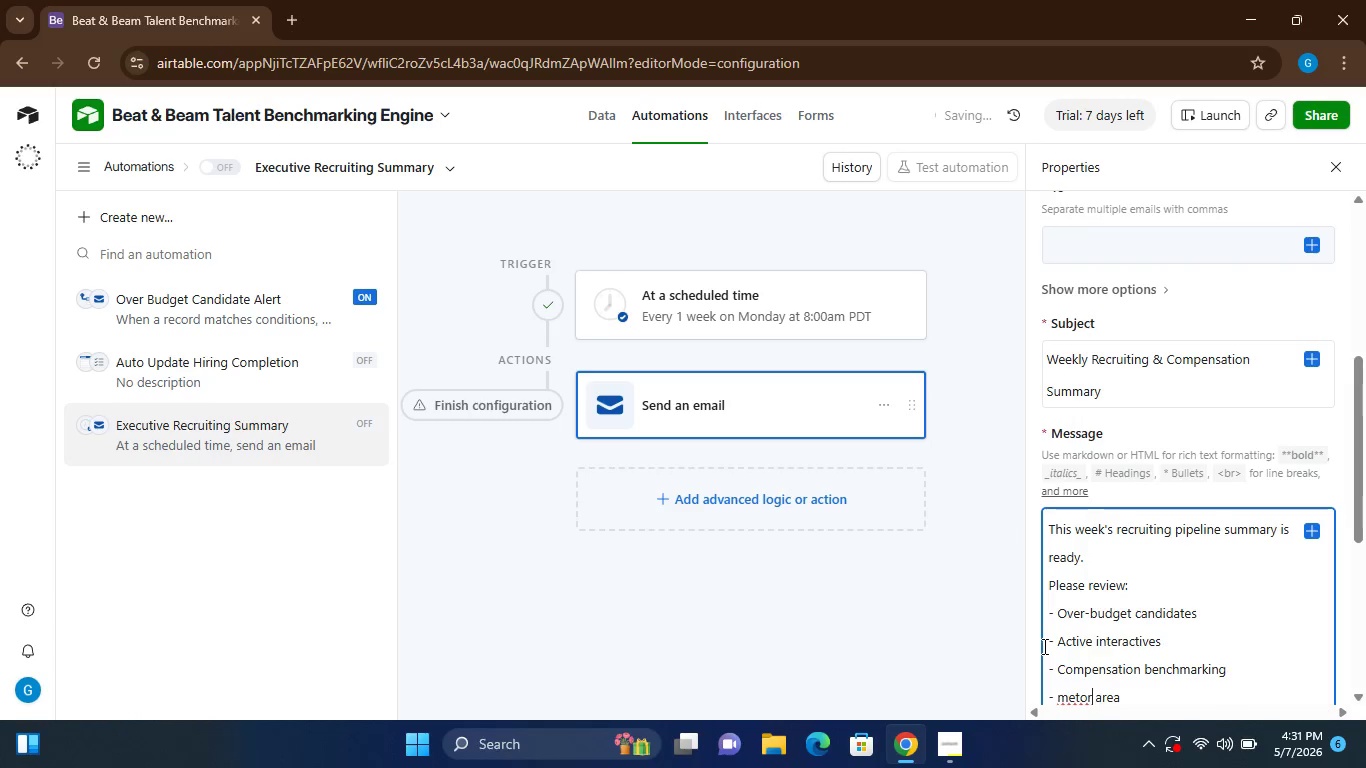 
key(ArrowLeft)
 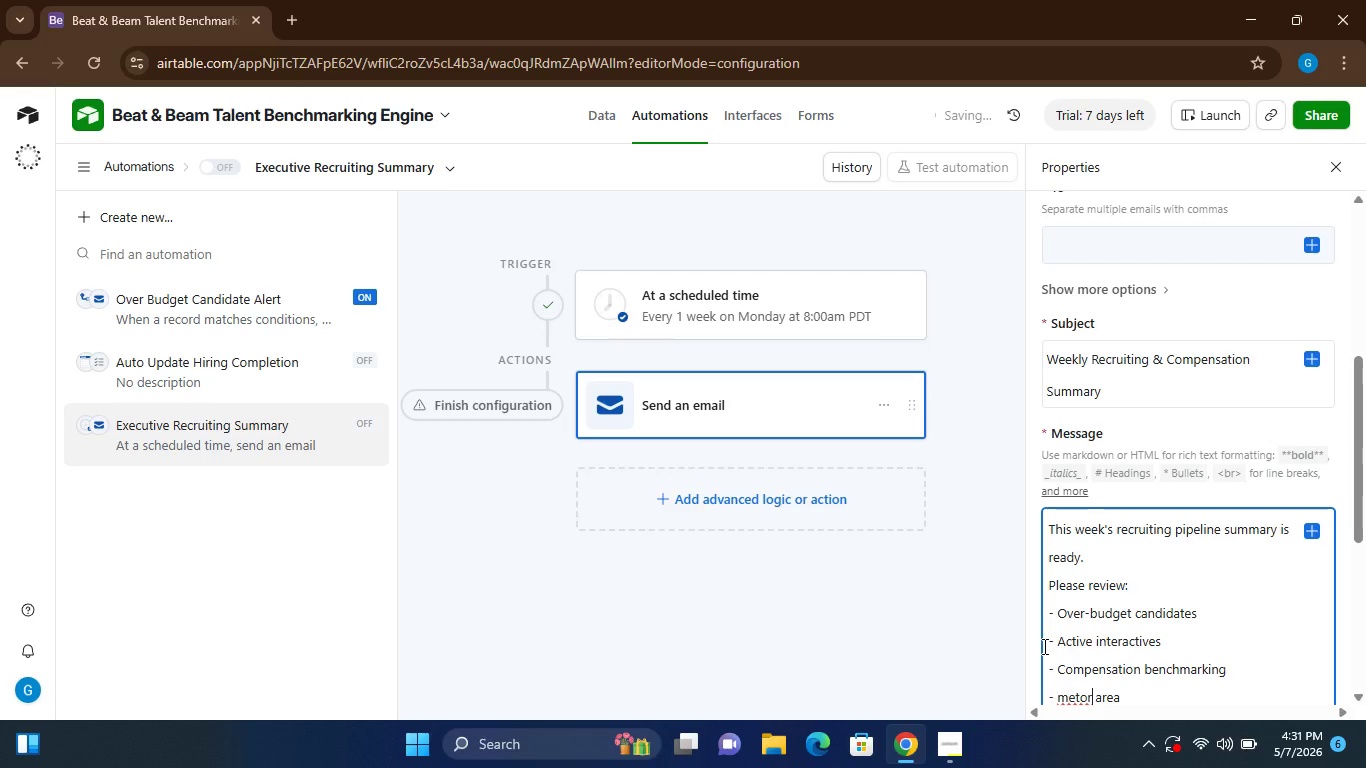 
key(ArrowLeft)
 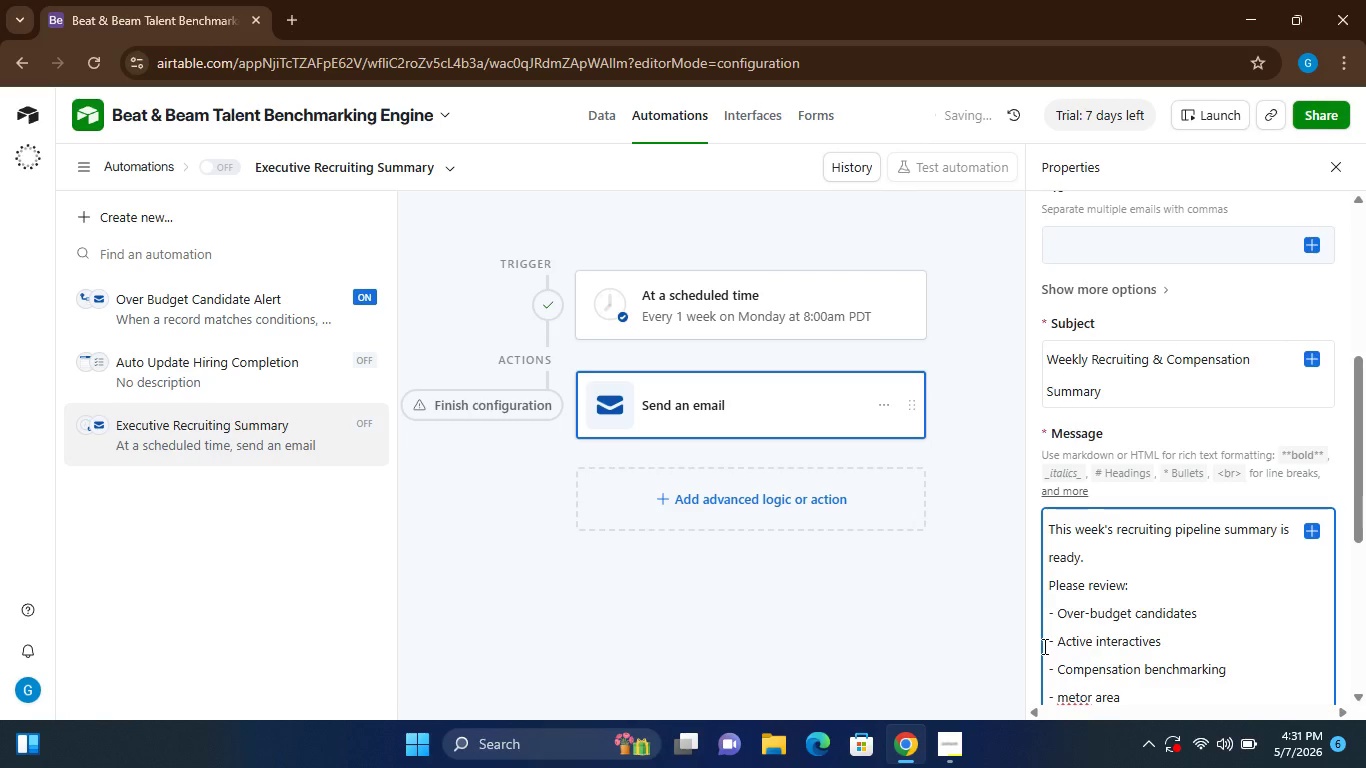 
key(ArrowRight)
 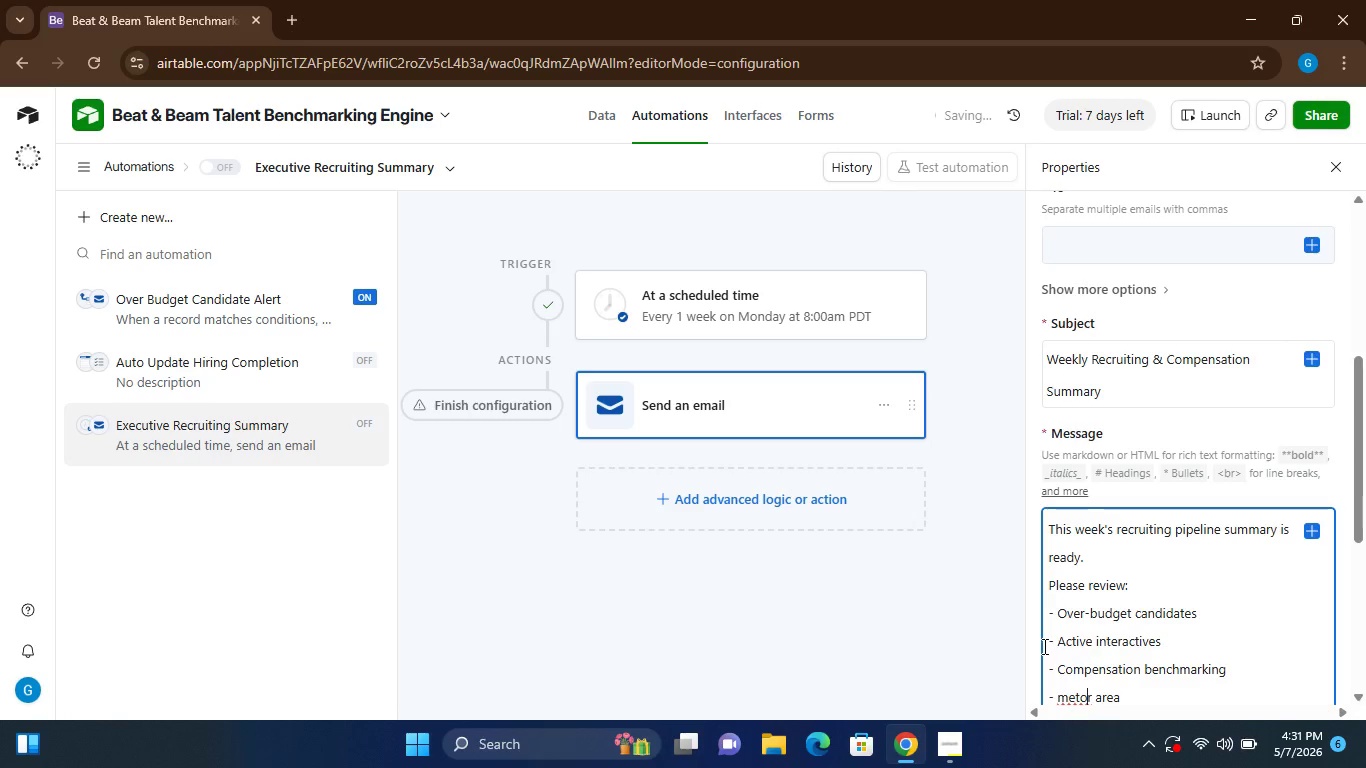 
key(ArrowRight)
 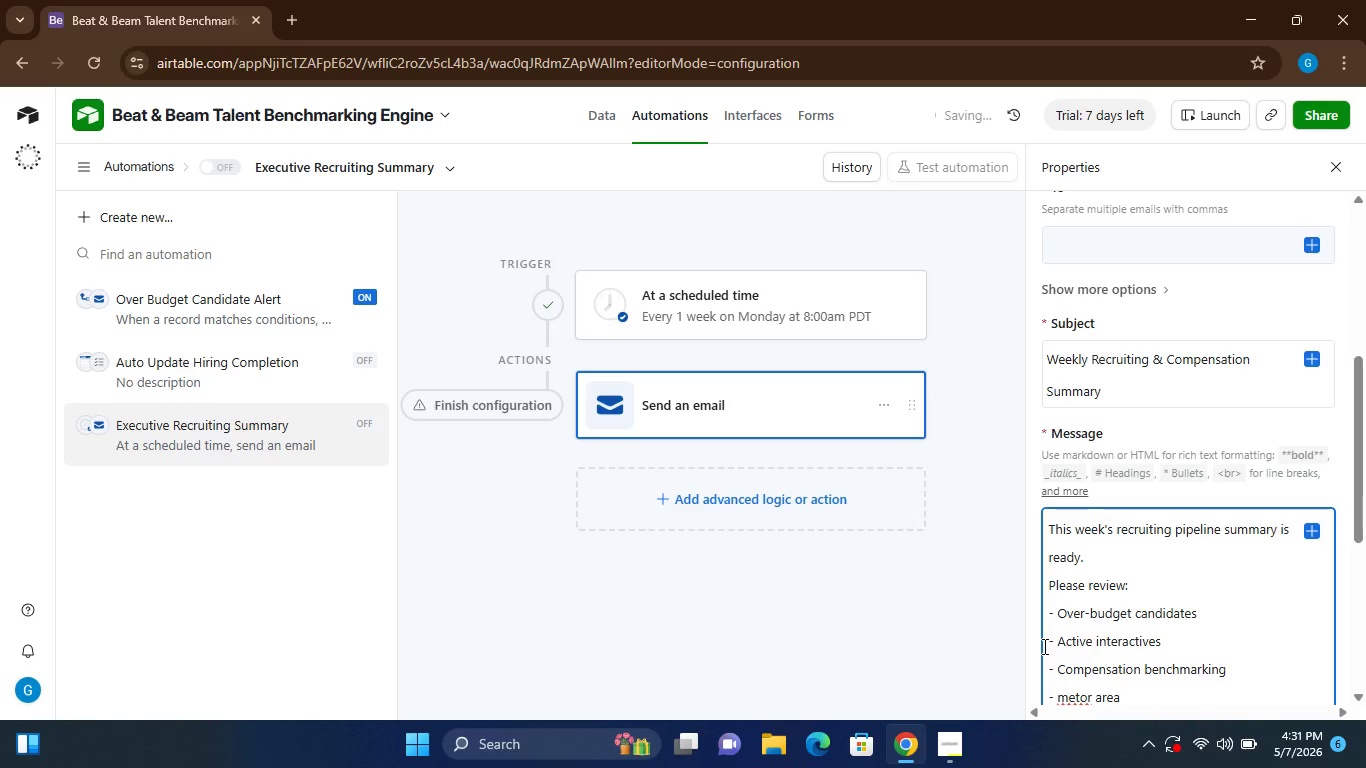 
key(Backspace)
key(Backspace)
key(Backspace)
key(Backspace)
key(Backspace)
type(Metro)
 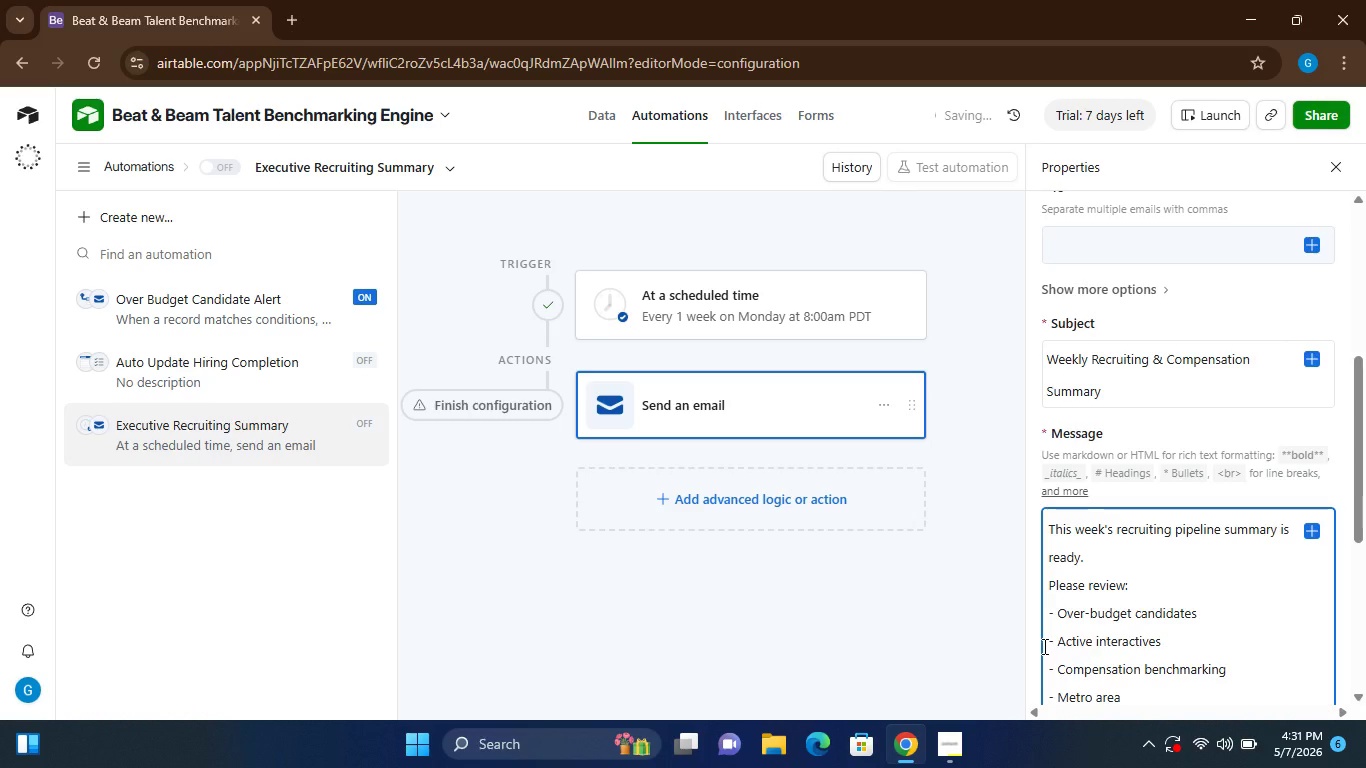 
hold_key(key=ArrowRight, duration=0.31)
 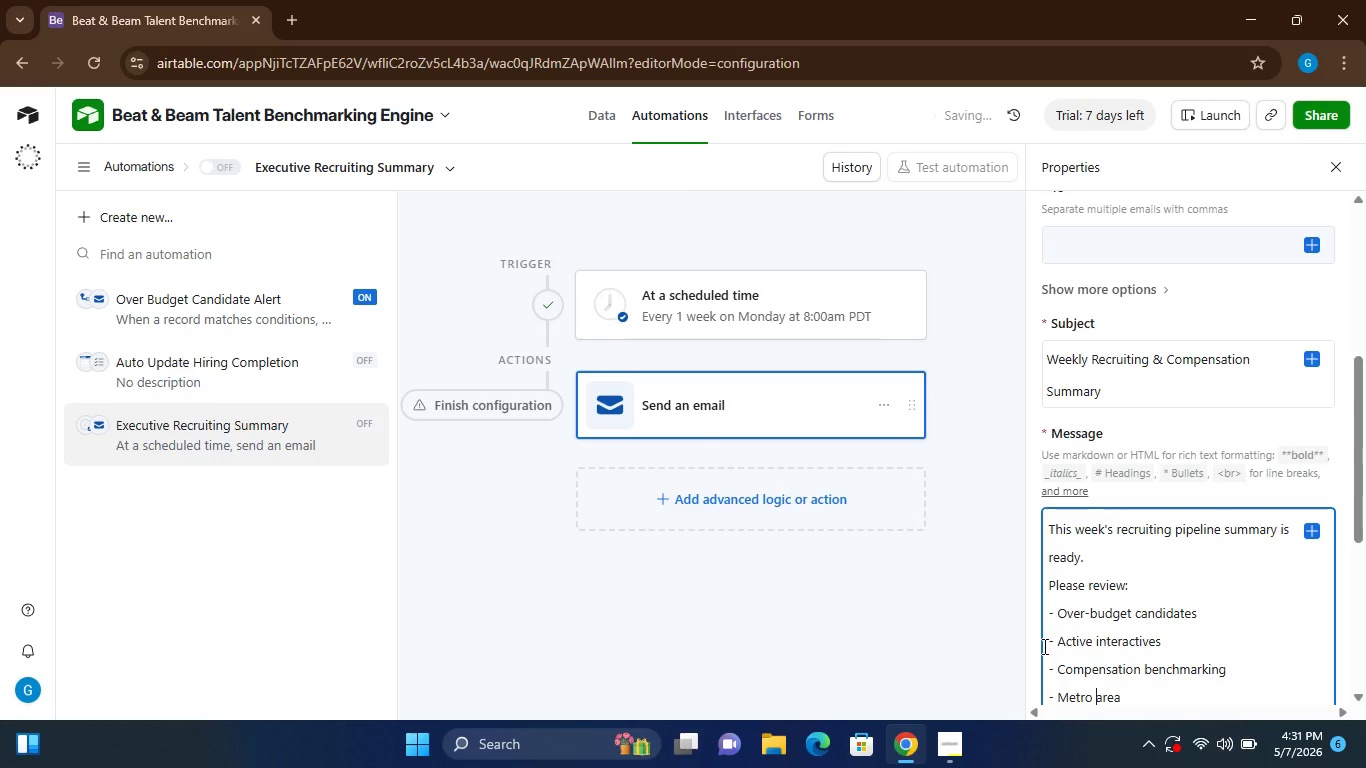 
key(ArrowRight)
 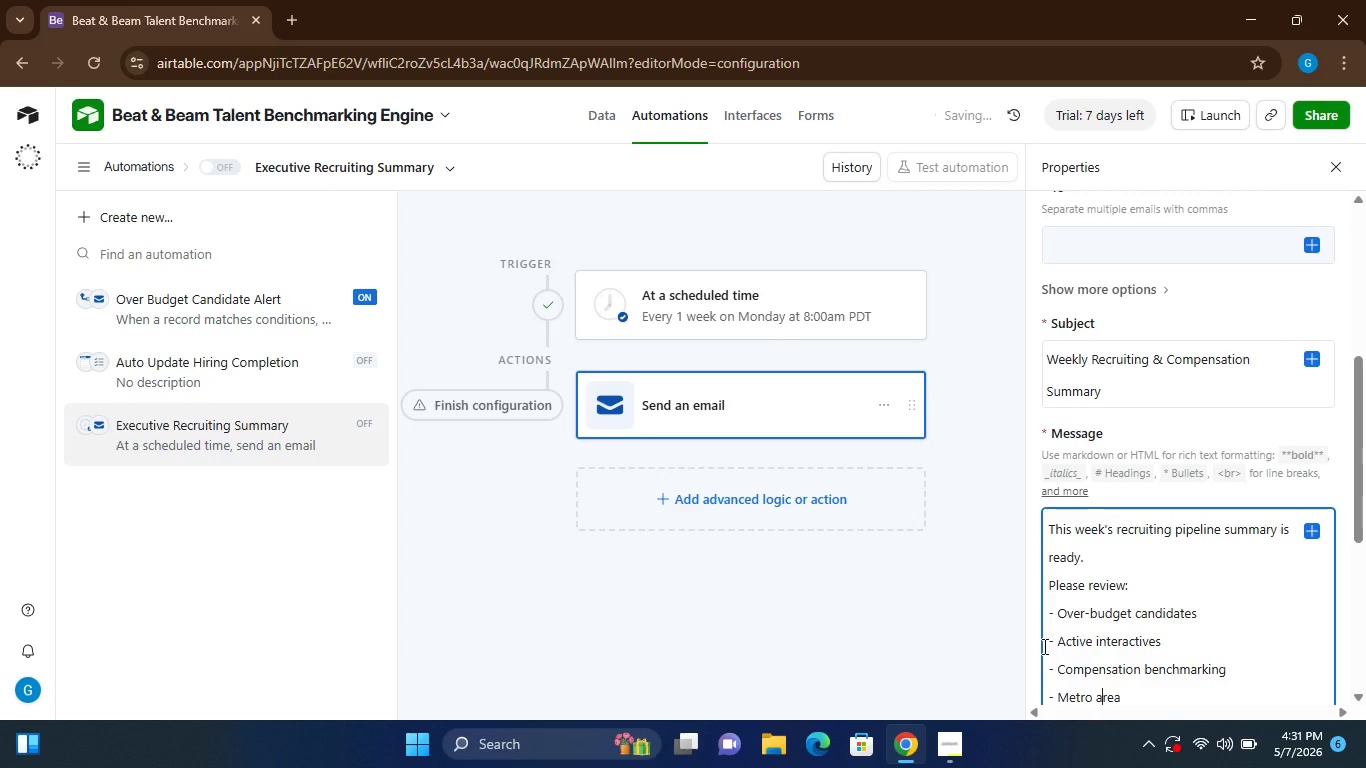 
key(ArrowRight)
 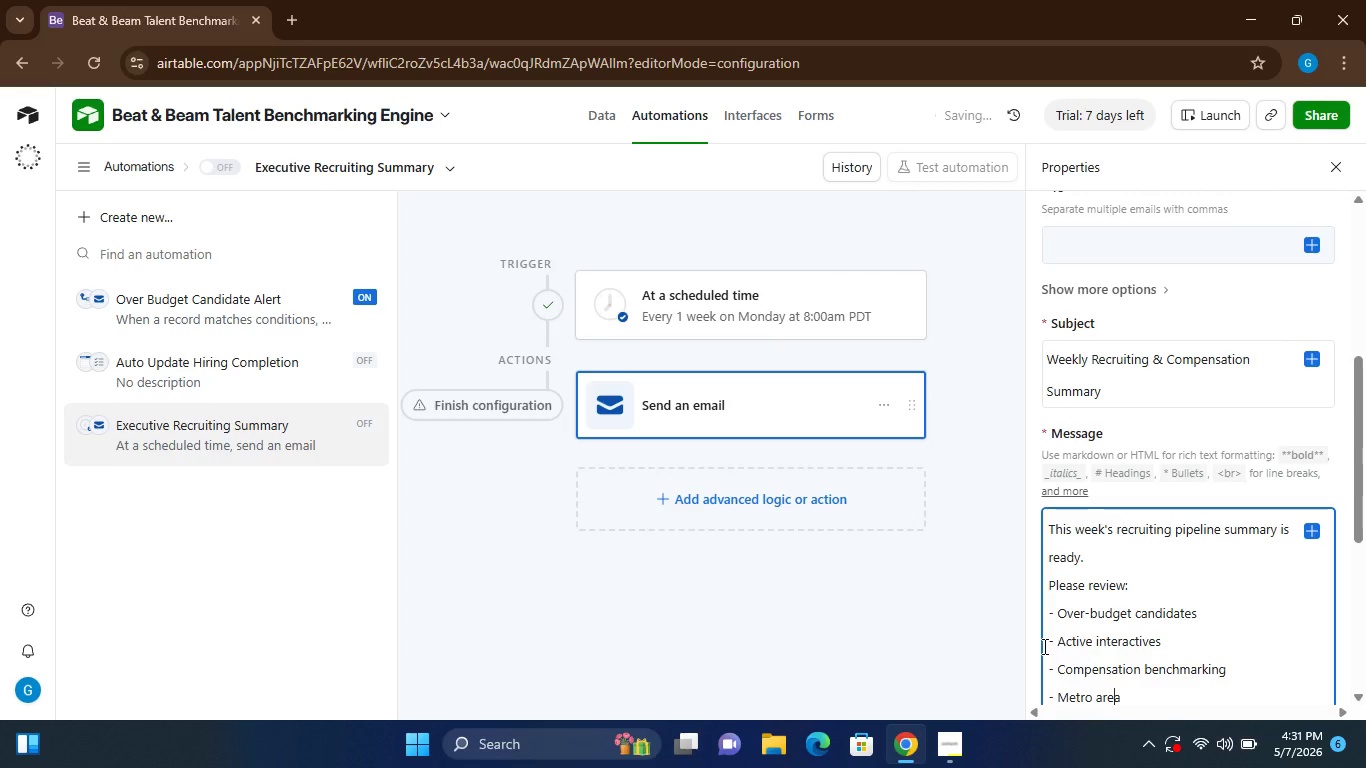 
key(ArrowRight)
 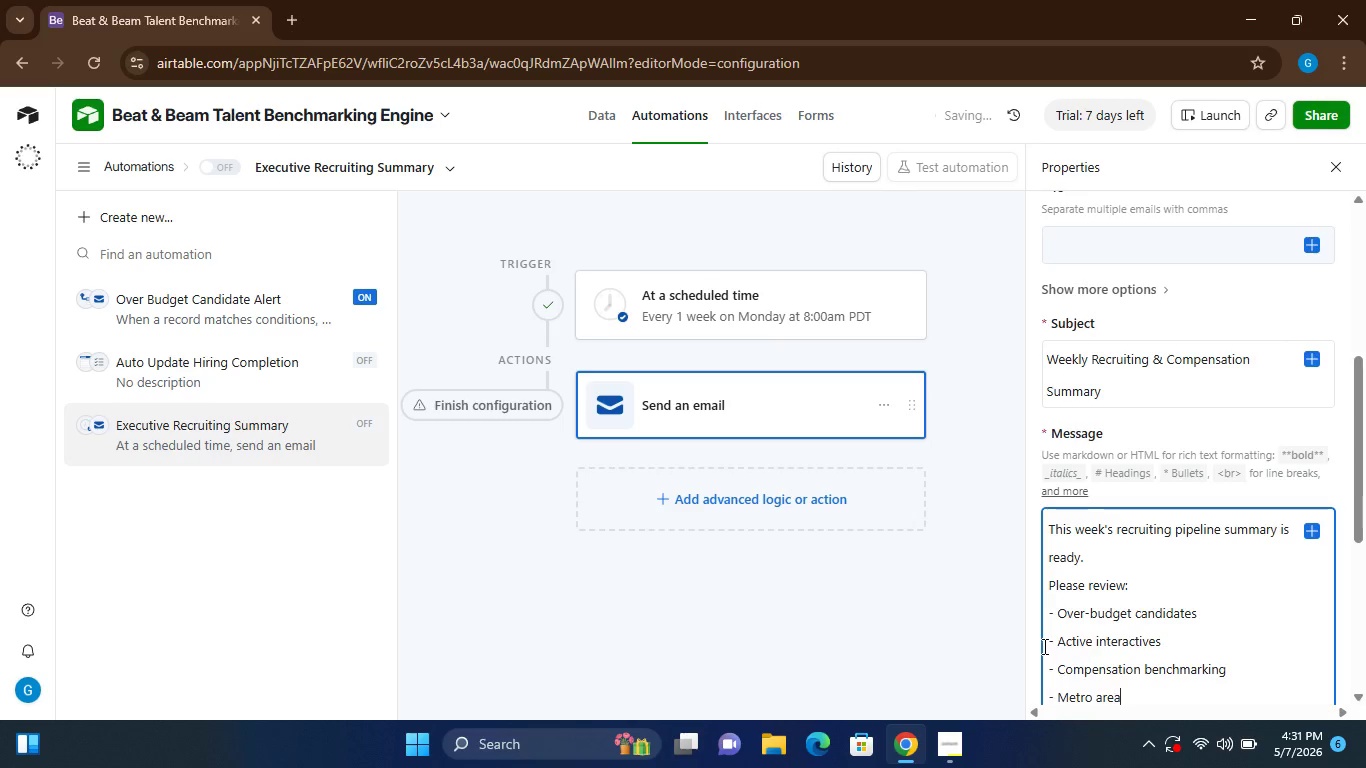 
key(ArrowRight)
 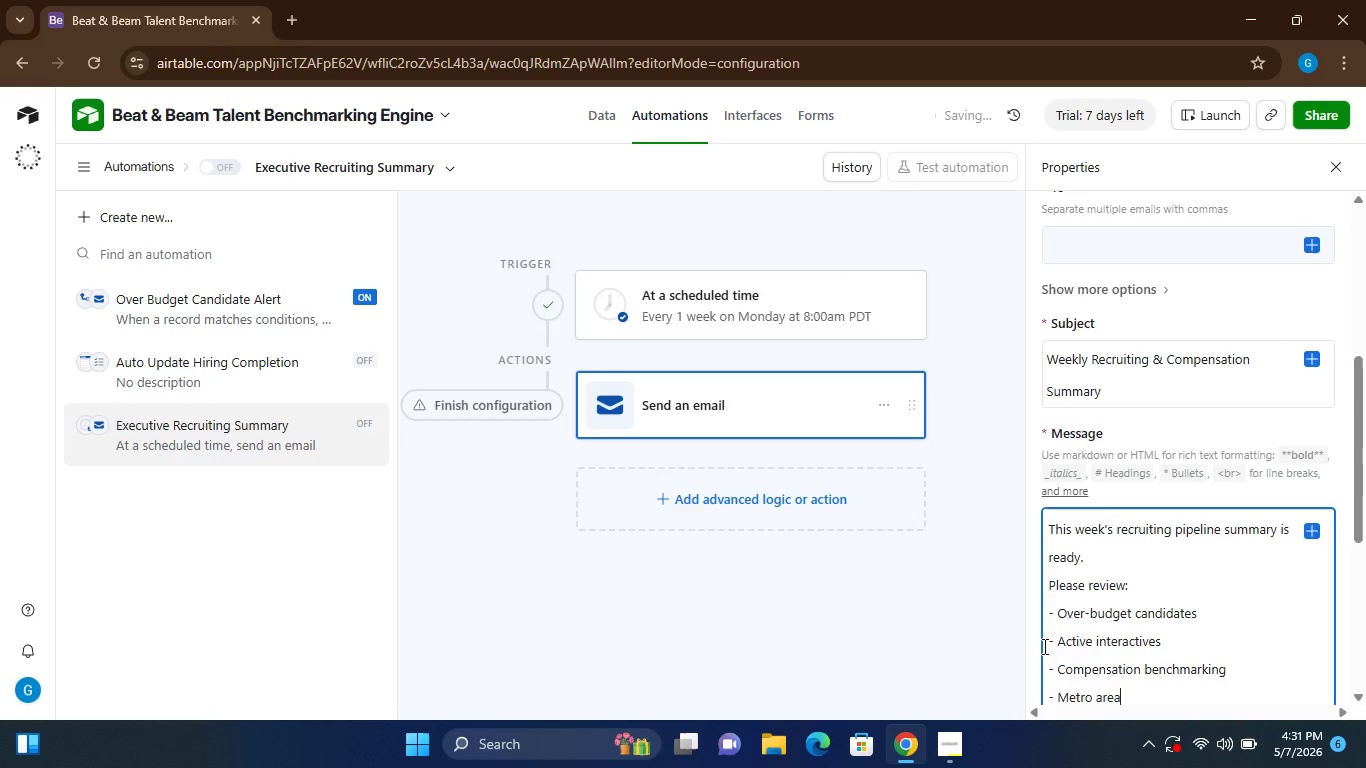 
key(ArrowRight)
 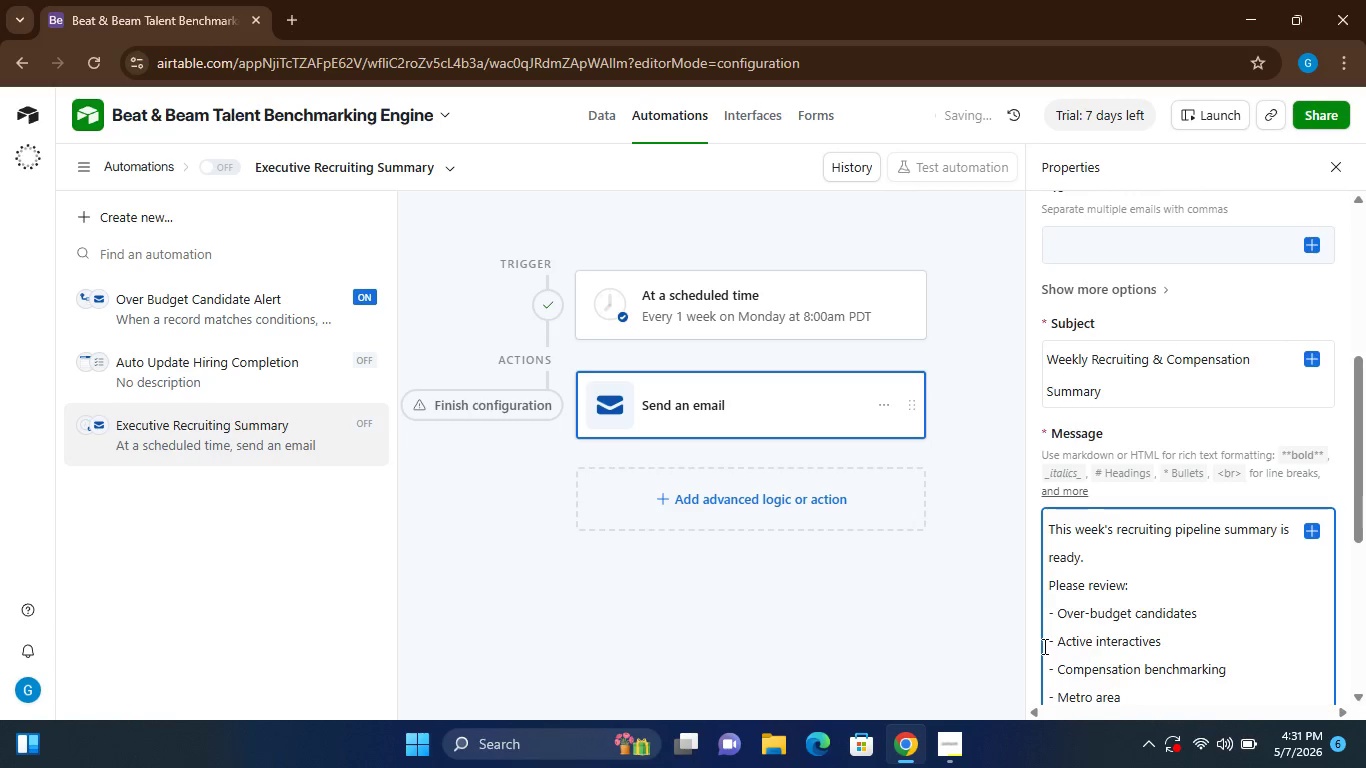 
type( hiring trends)
 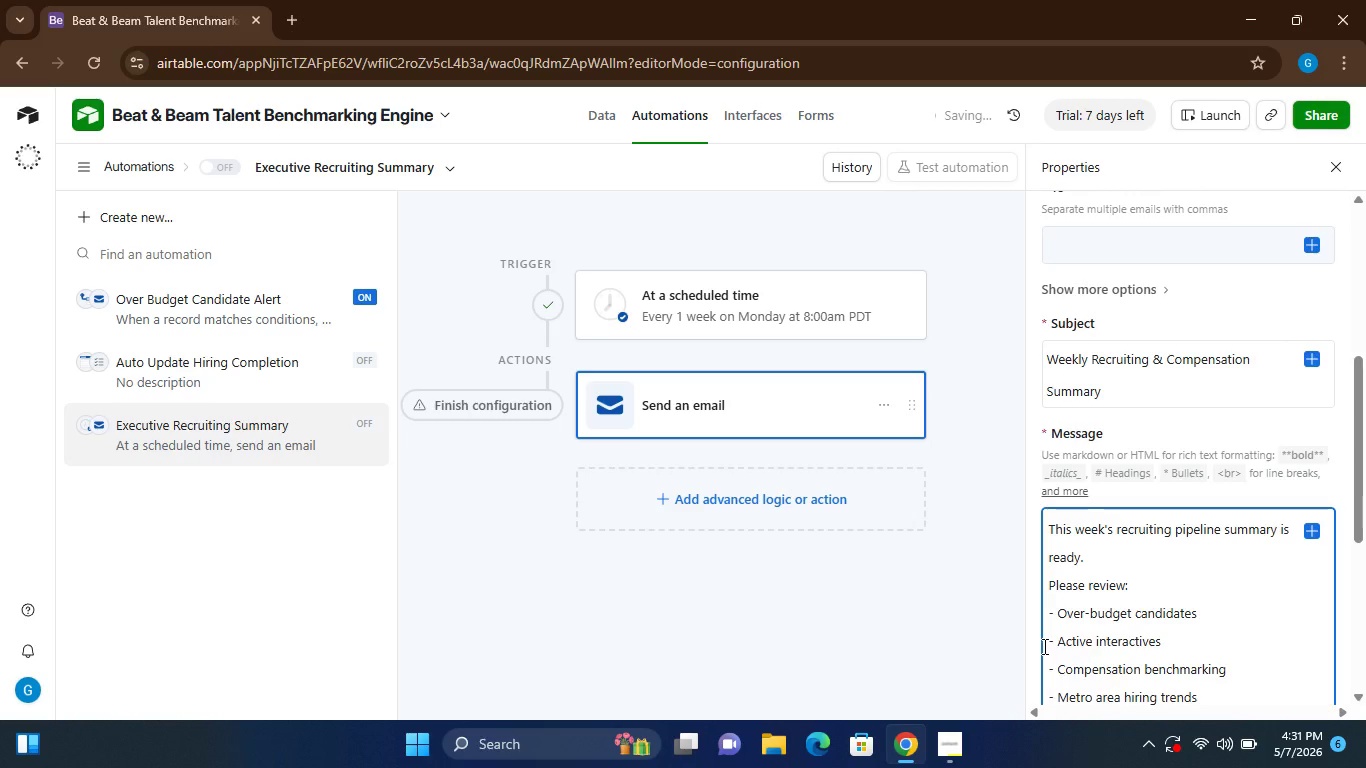 
key(Enter)
 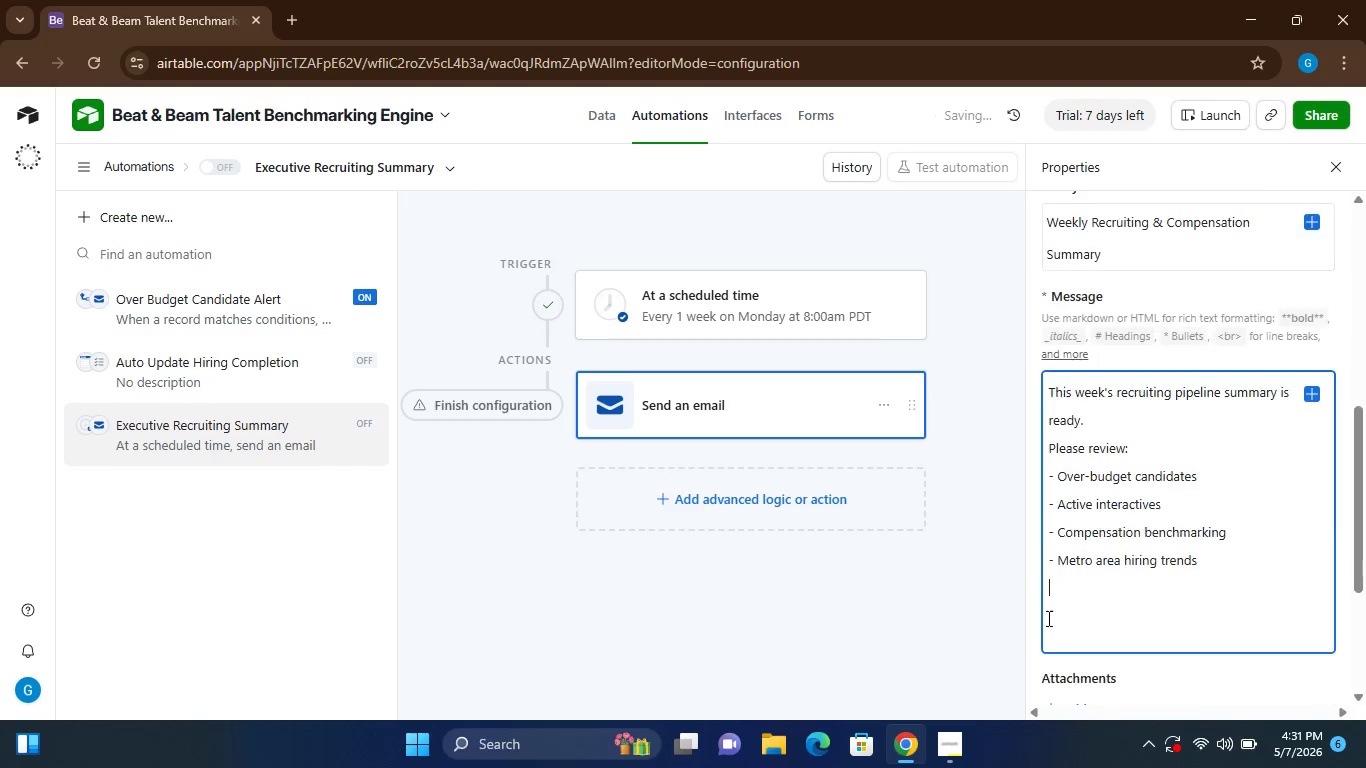 
key(Minus)
 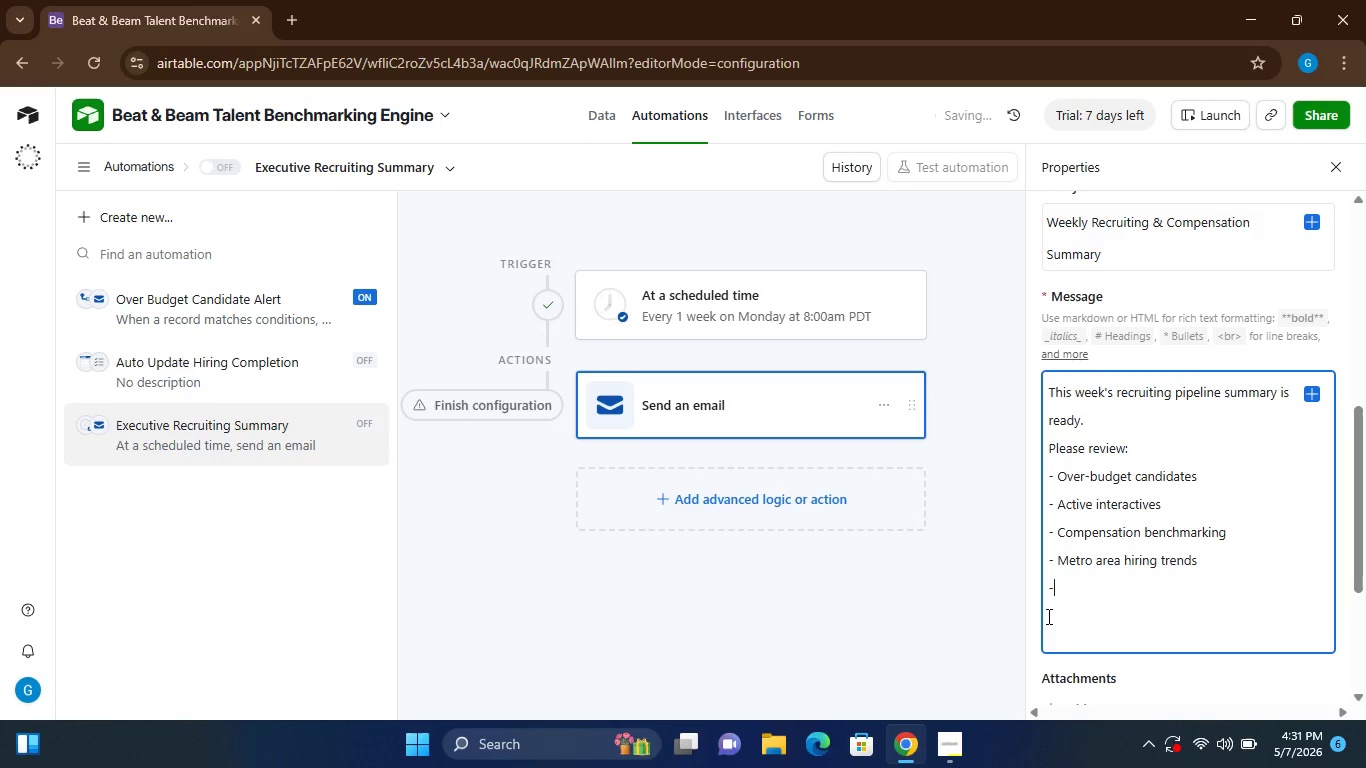 
key(Backspace)
 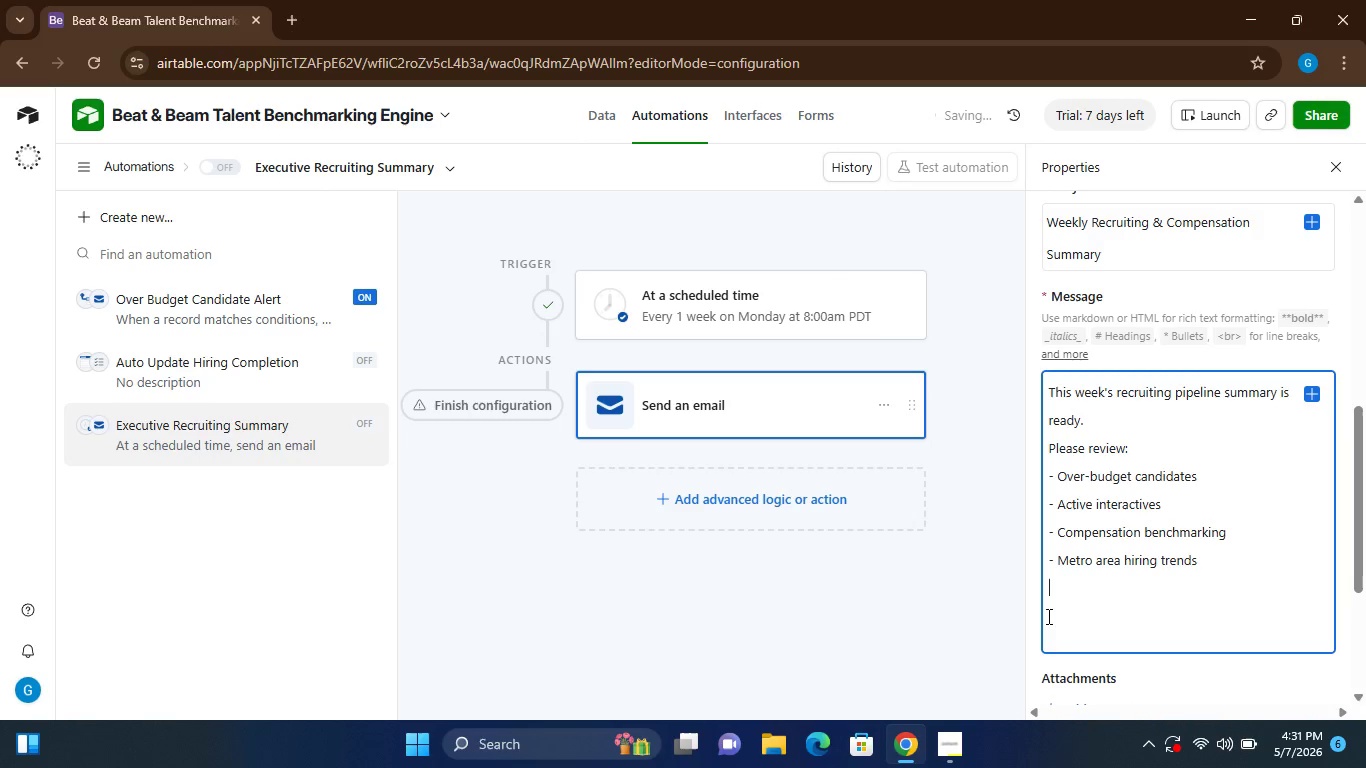 
key(Enter)
 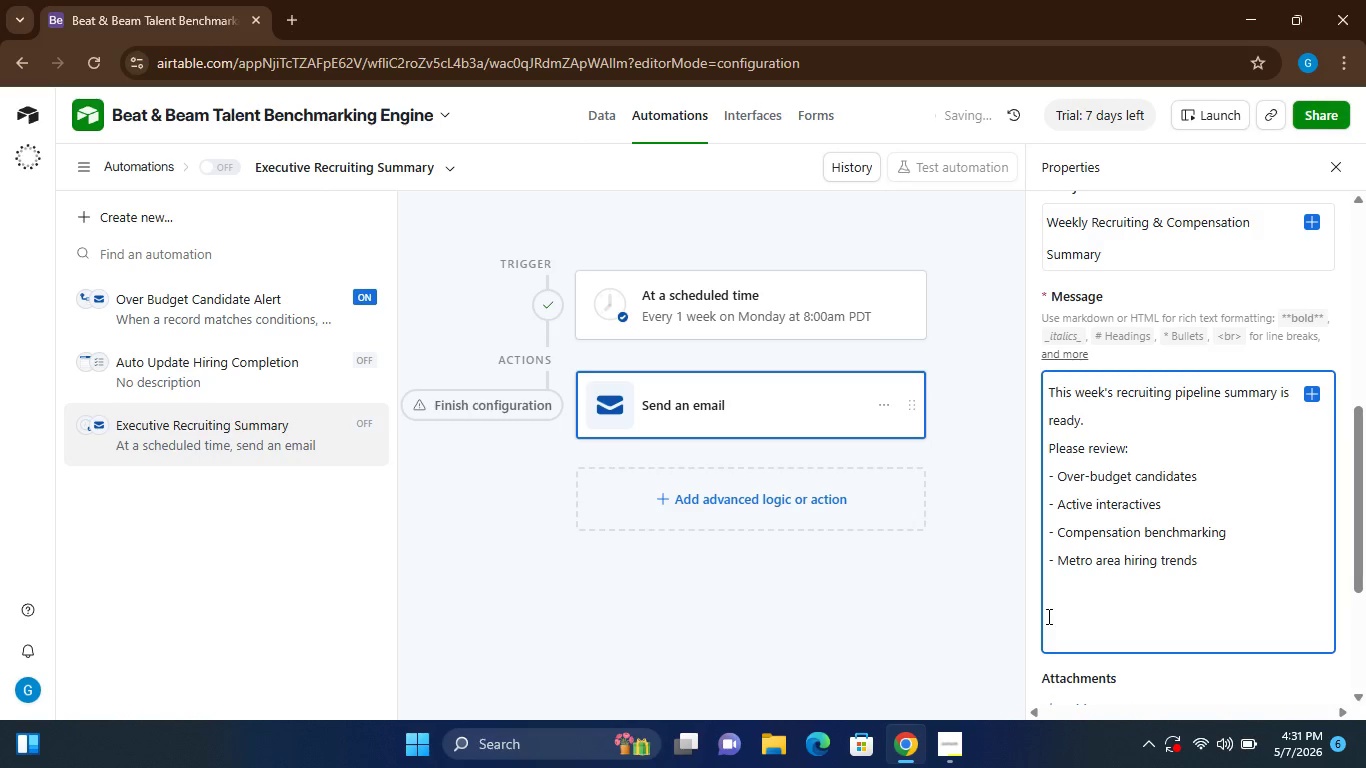 
type(Ace)
key(Backspace)
type(cess the Airtable dashboard for live analytics)
 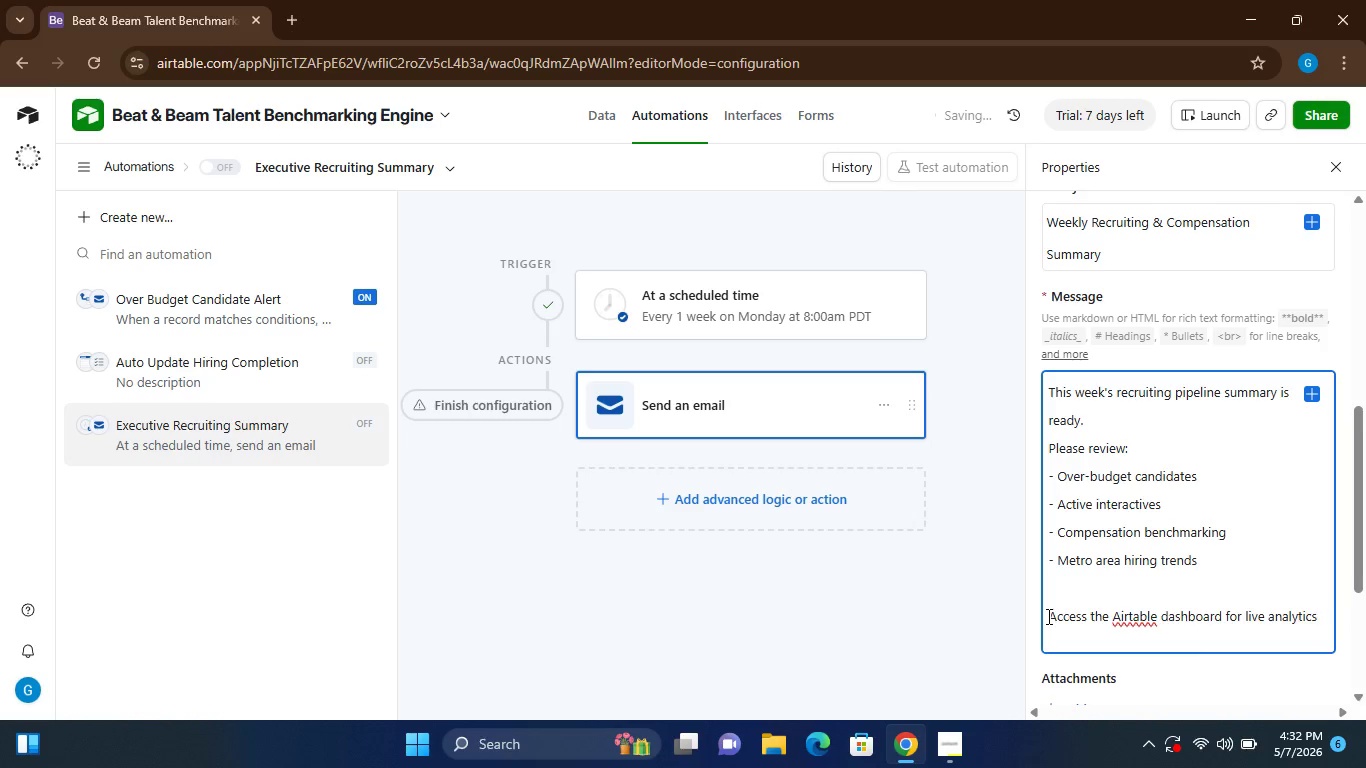 
wait(8.5)
 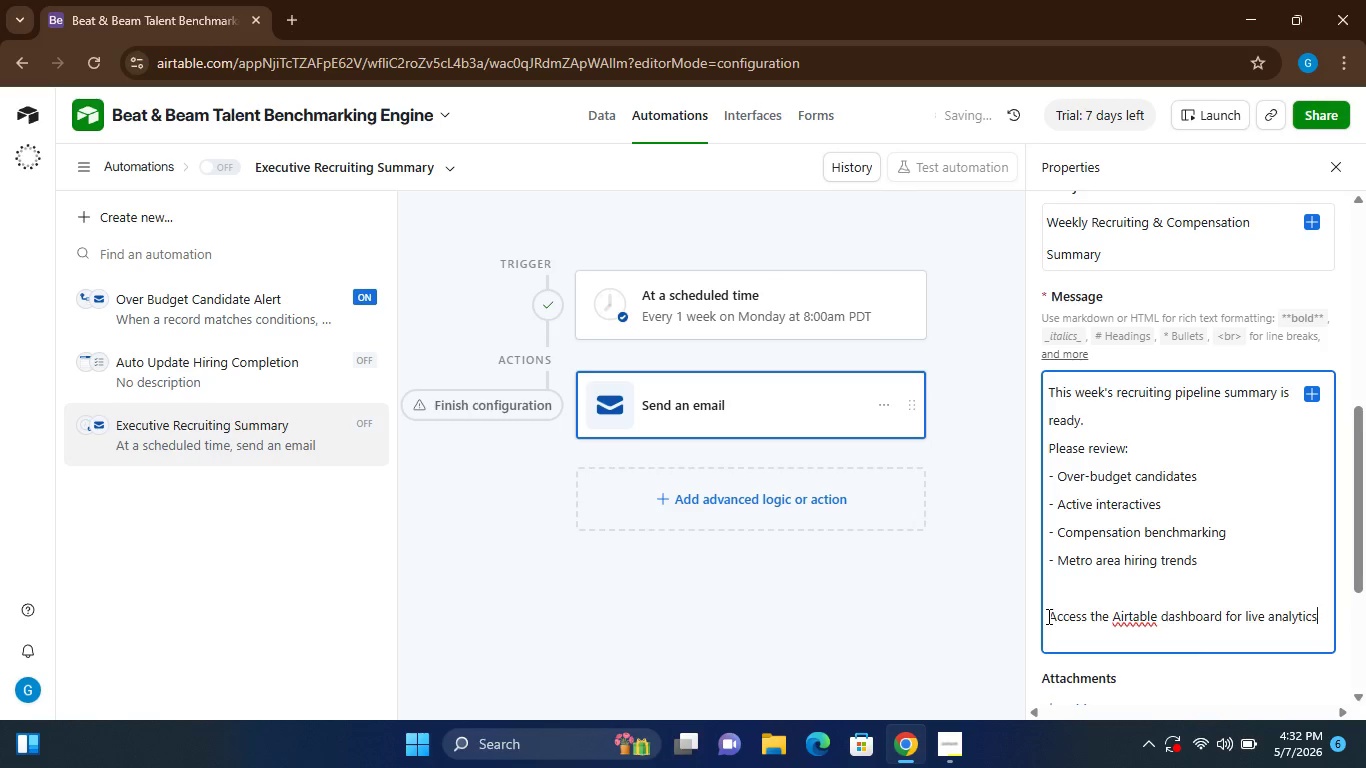 
mouse_move([1208, 607])
 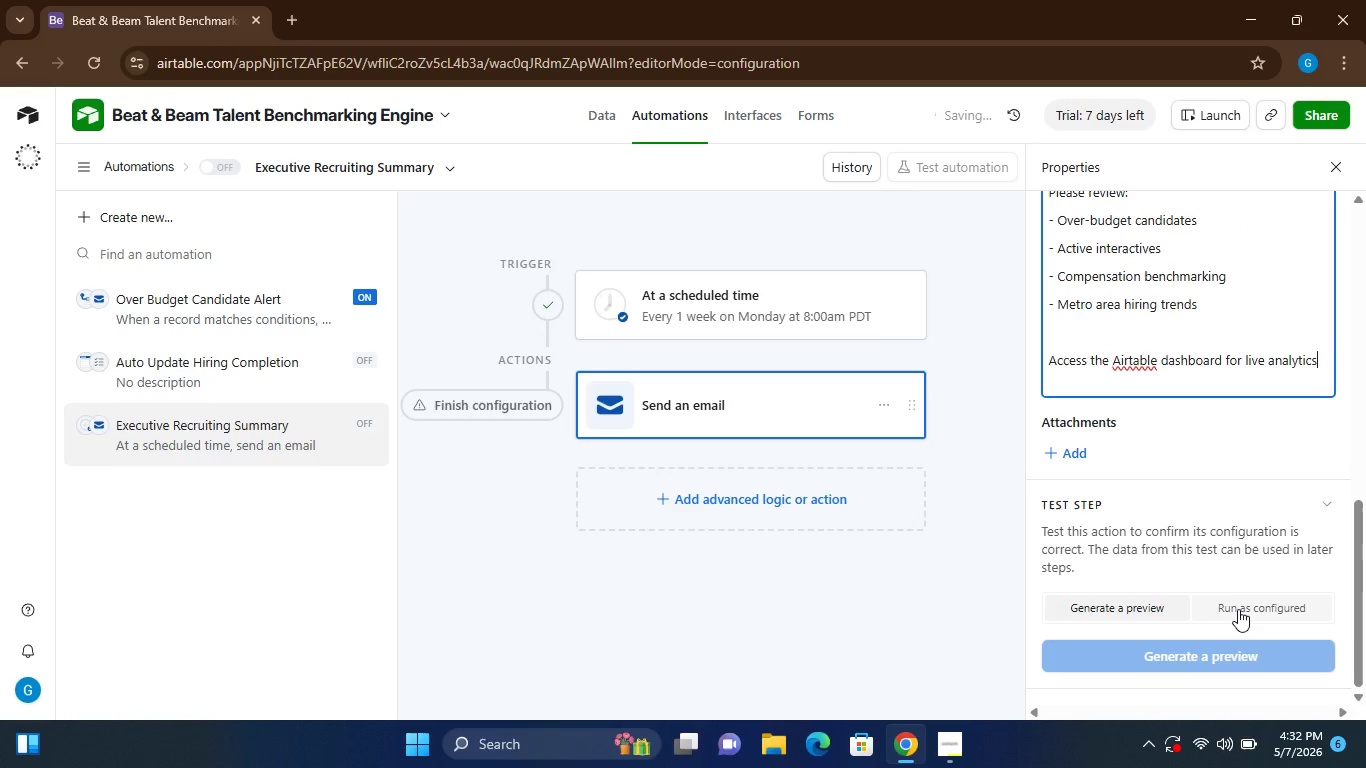 
left_click([1238, 609])
 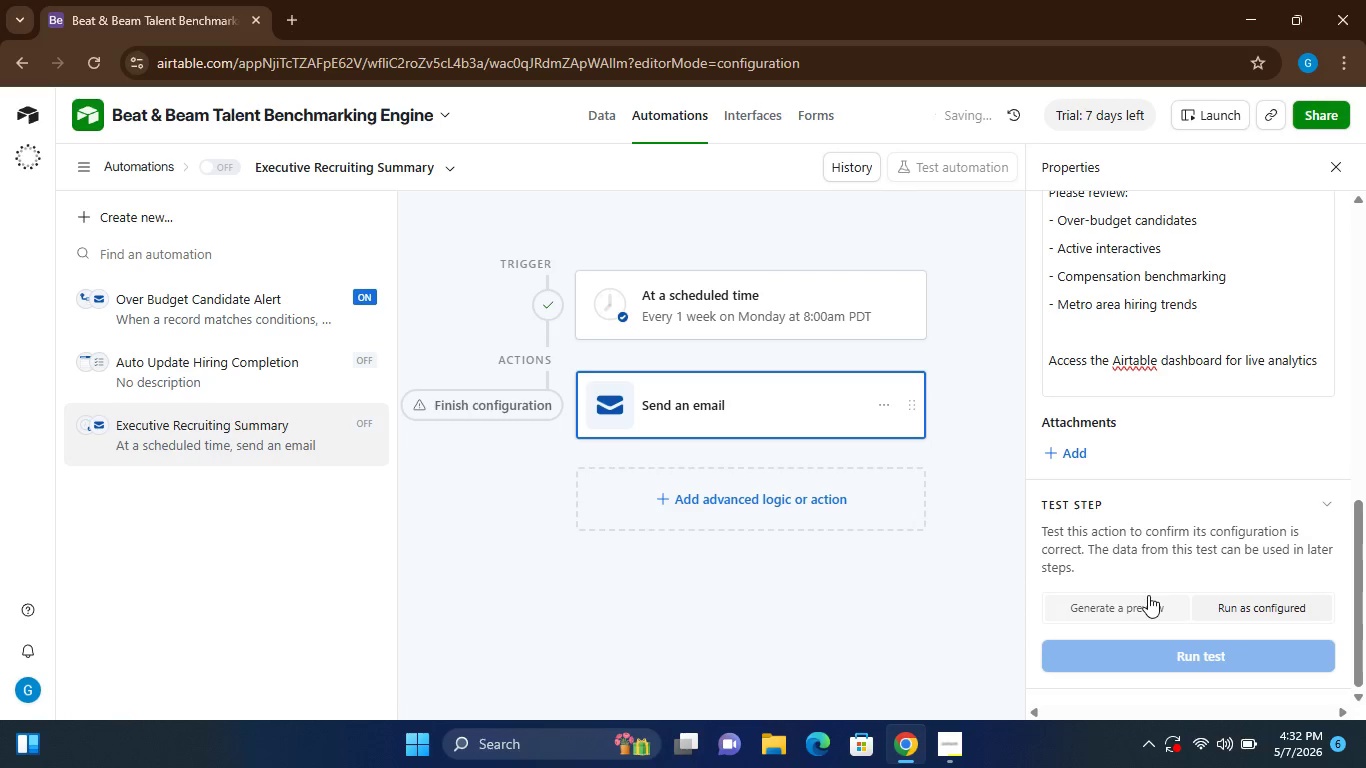 
mouse_move([1227, 463])
 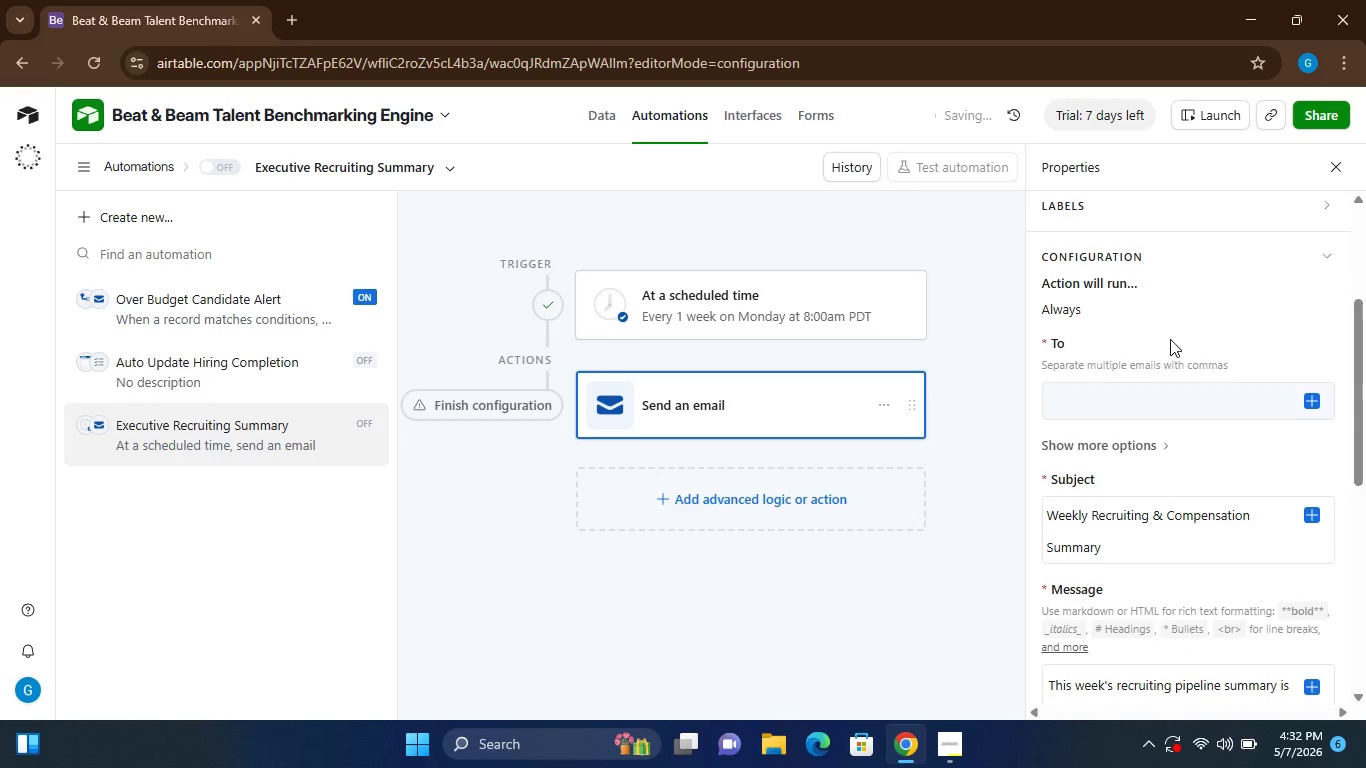 
mouse_move([1147, 374])
 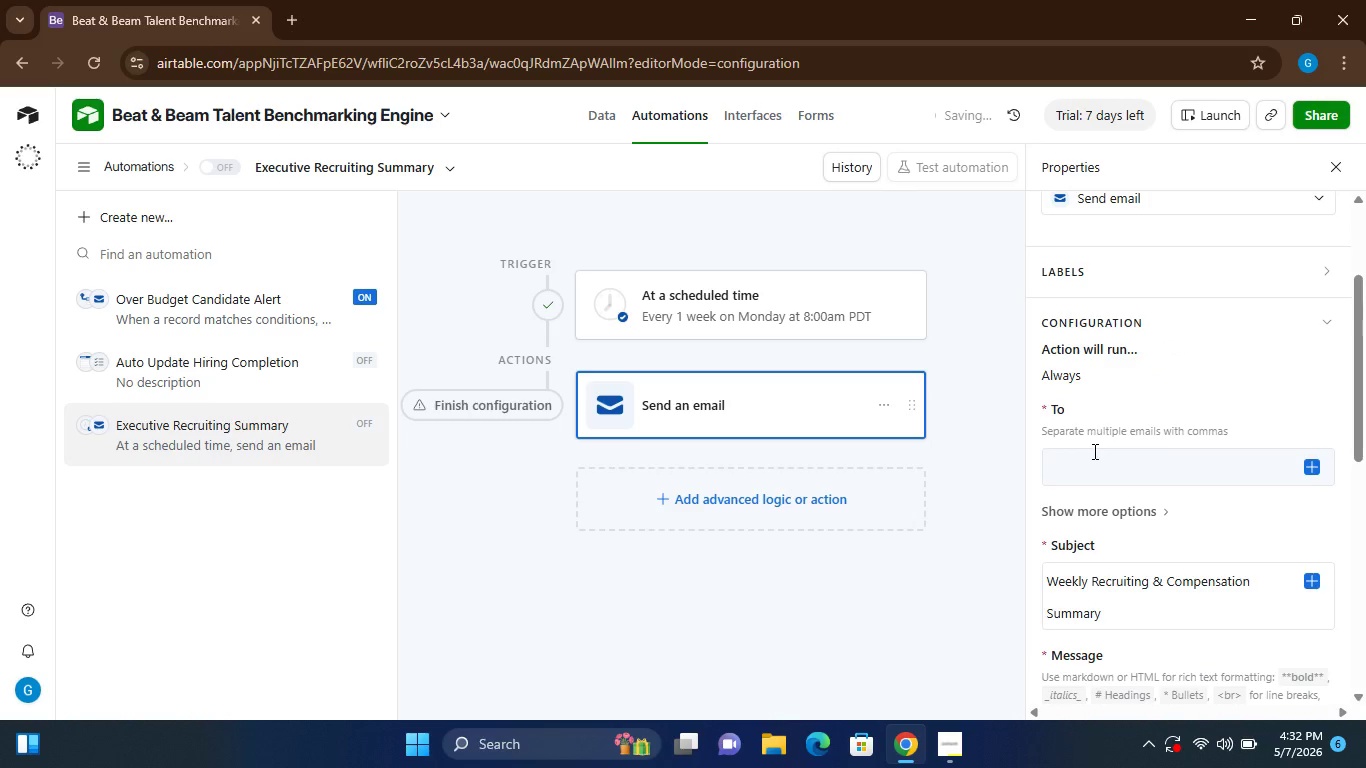 
left_click([1084, 458])
 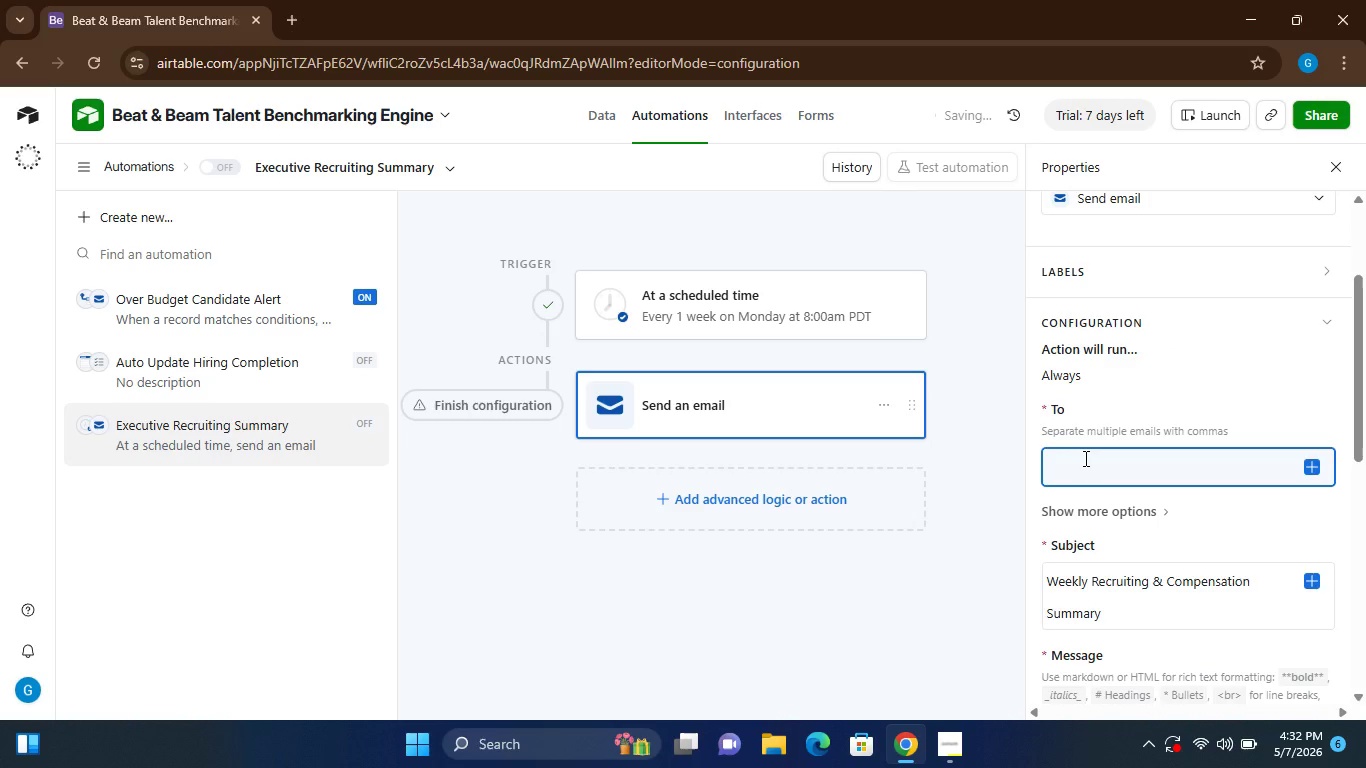 
type(emmygodwin)
 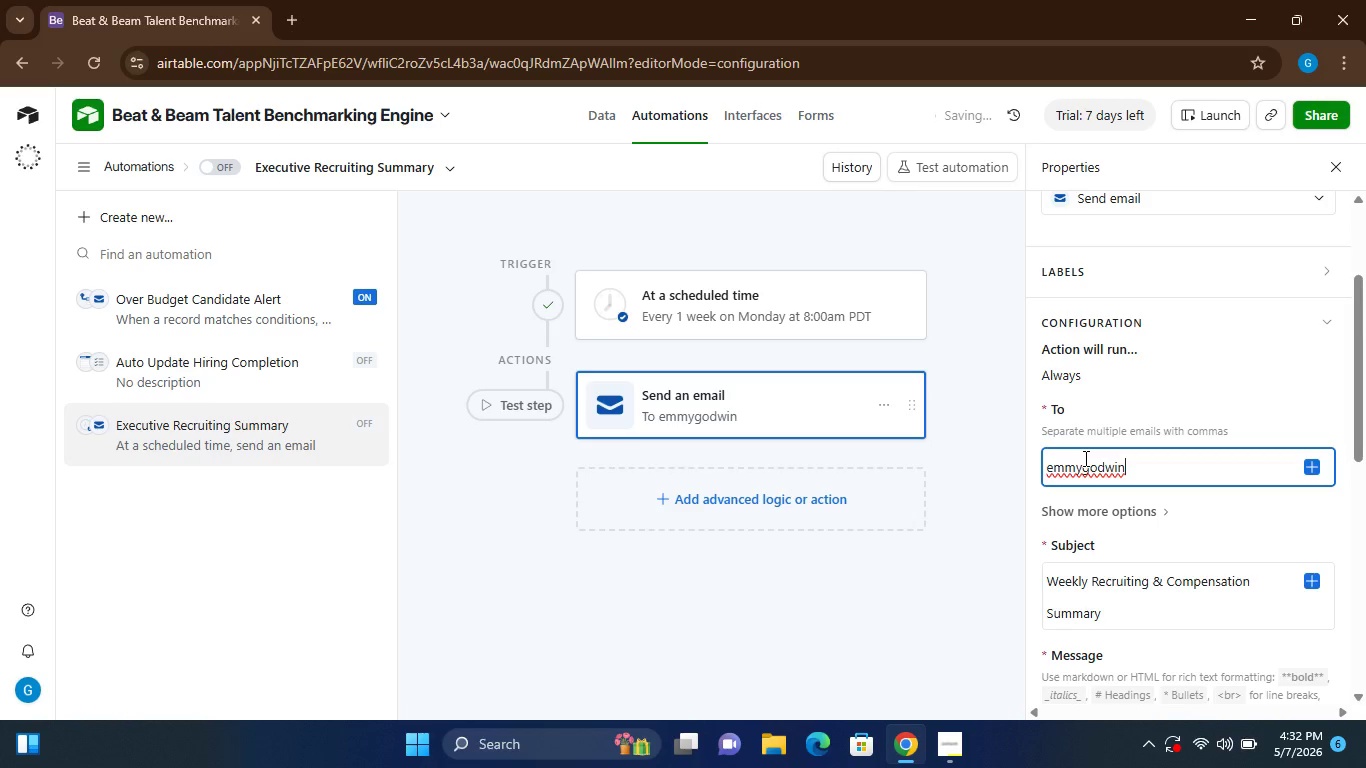 
type(77)
 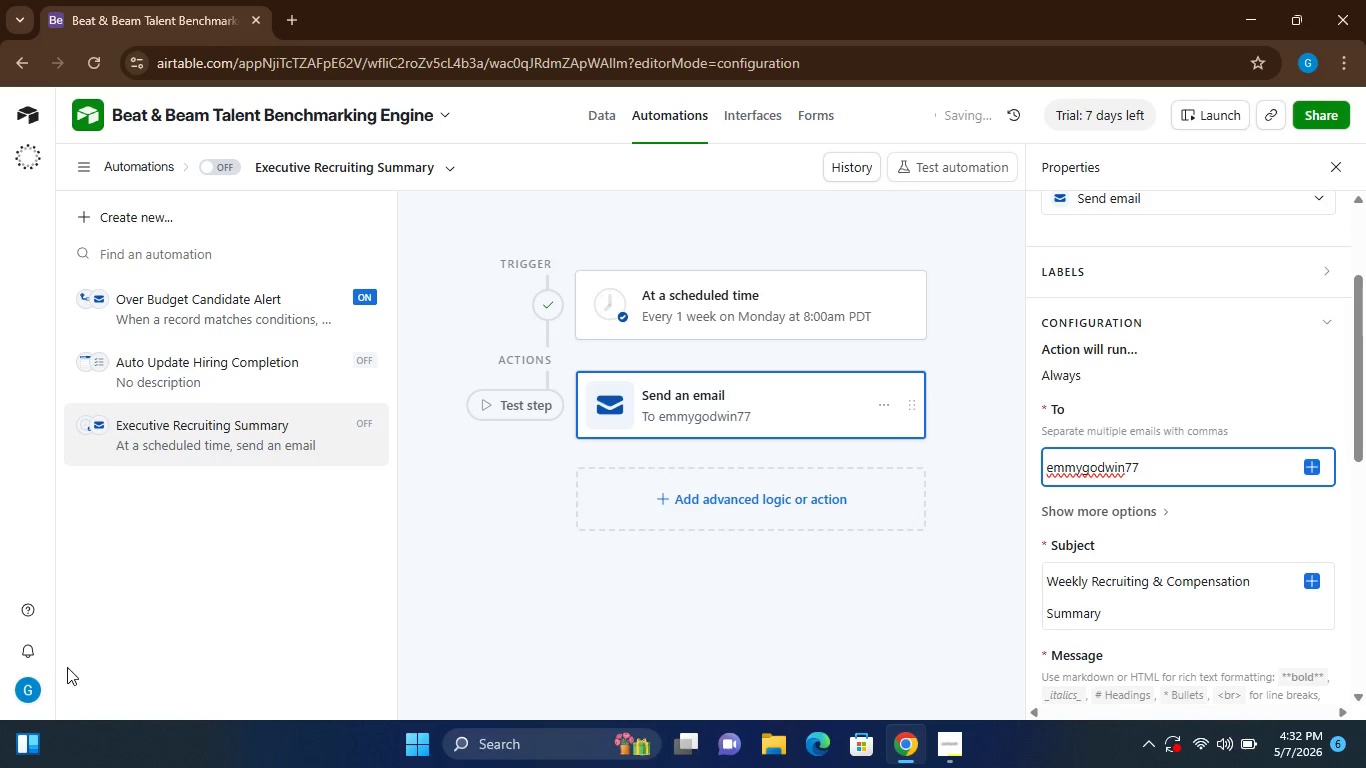 
left_click([32, 682])
 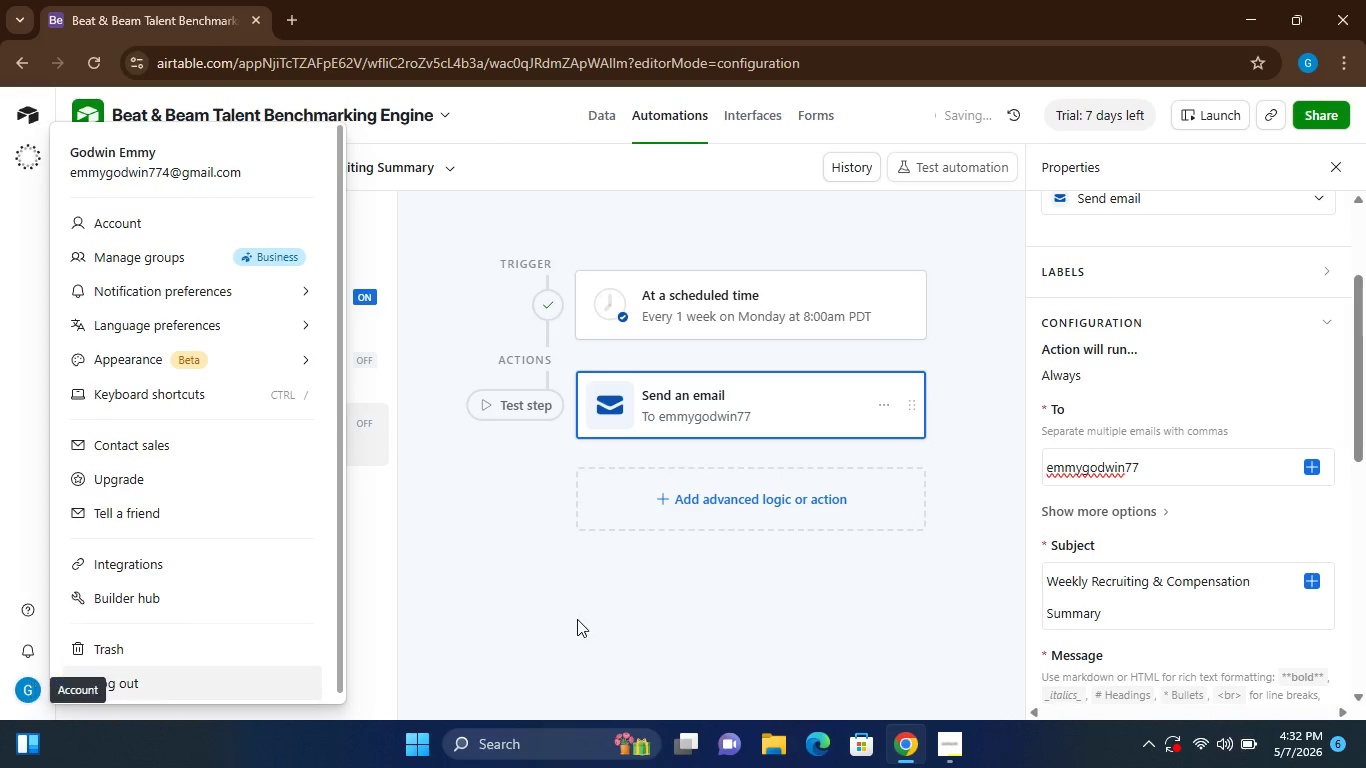 
left_click([673, 621])
 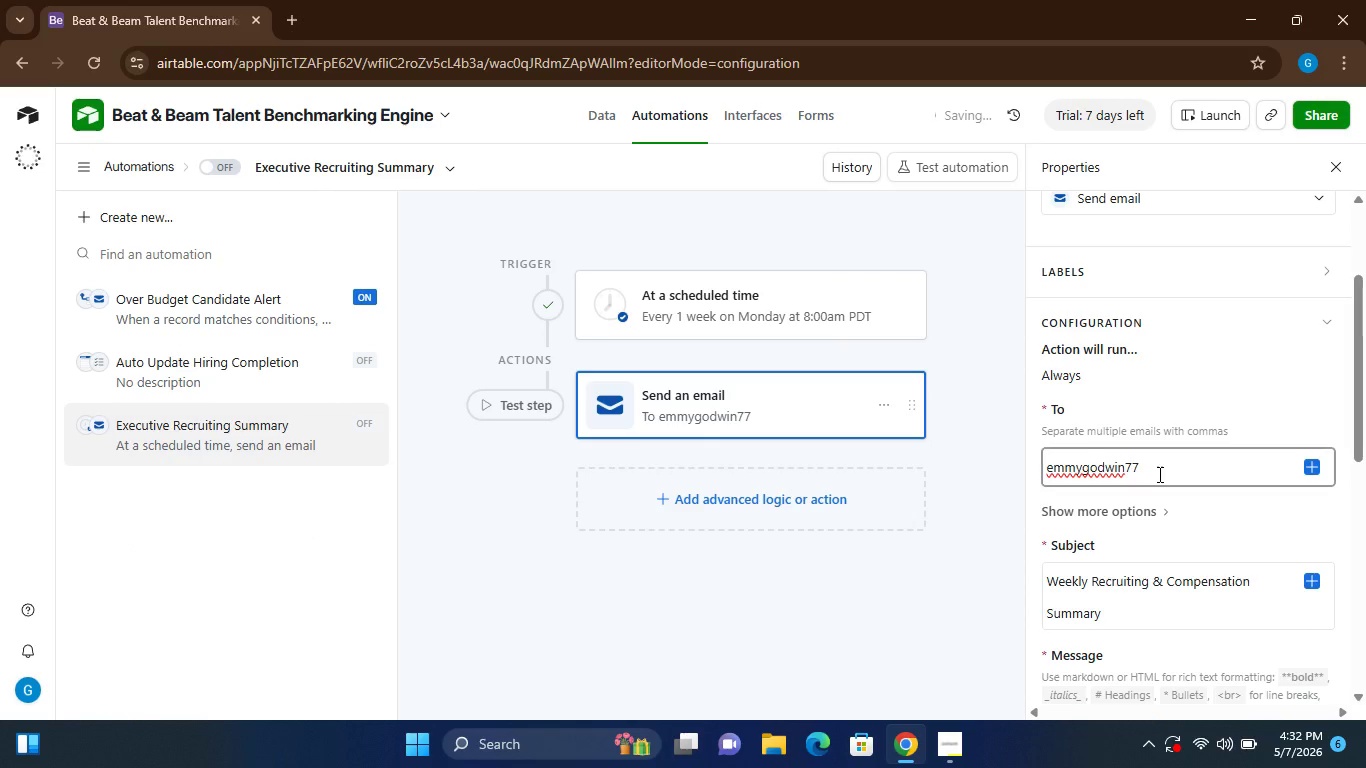 
left_click([1158, 474])
 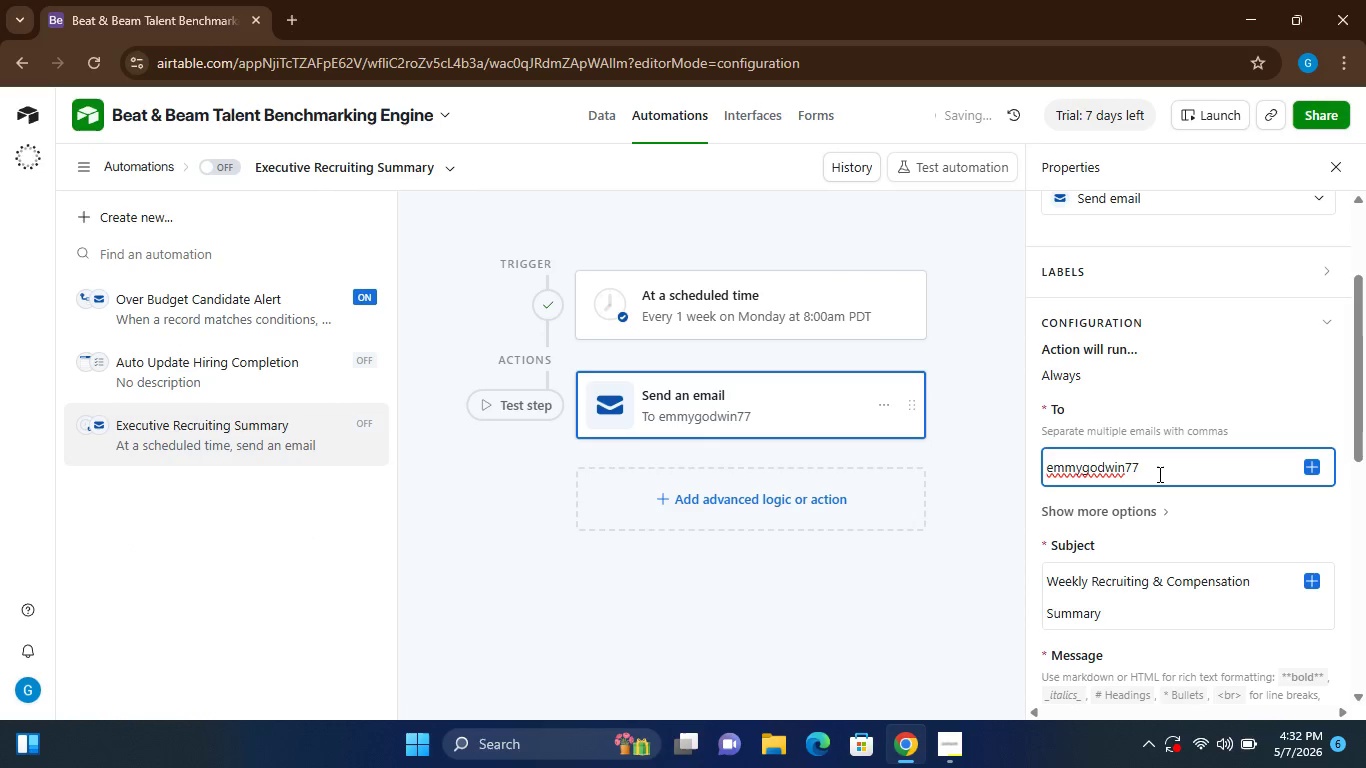 
type(4gmail.com)
 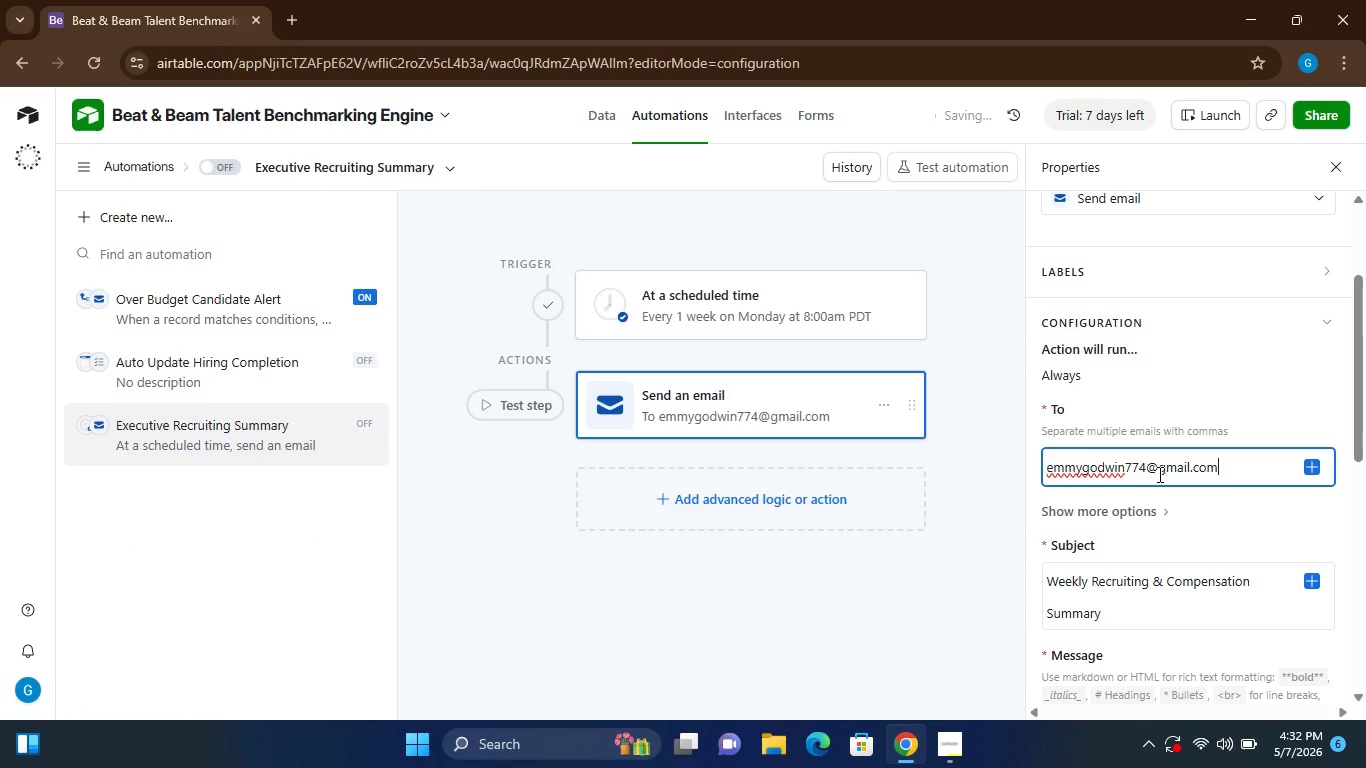 
wait(5.16)
 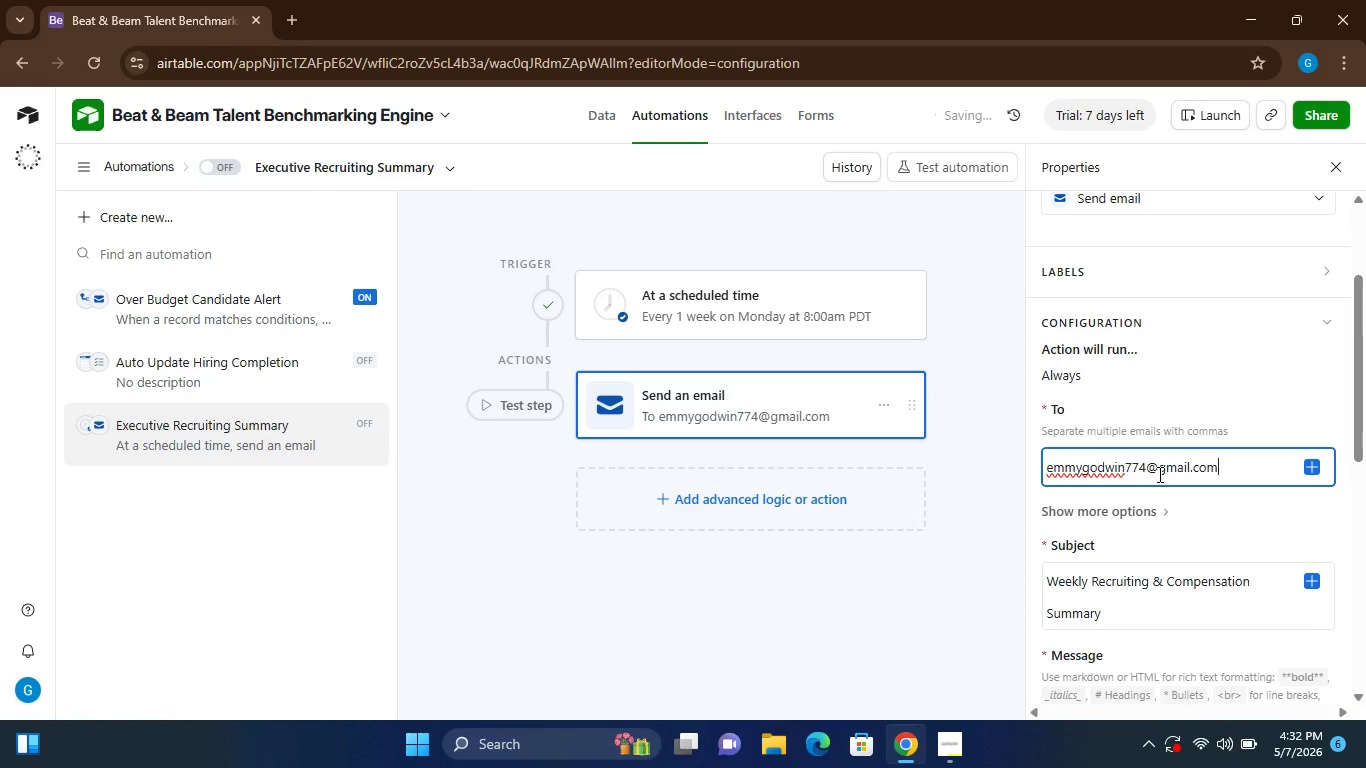 
left_click([1180, 659])
 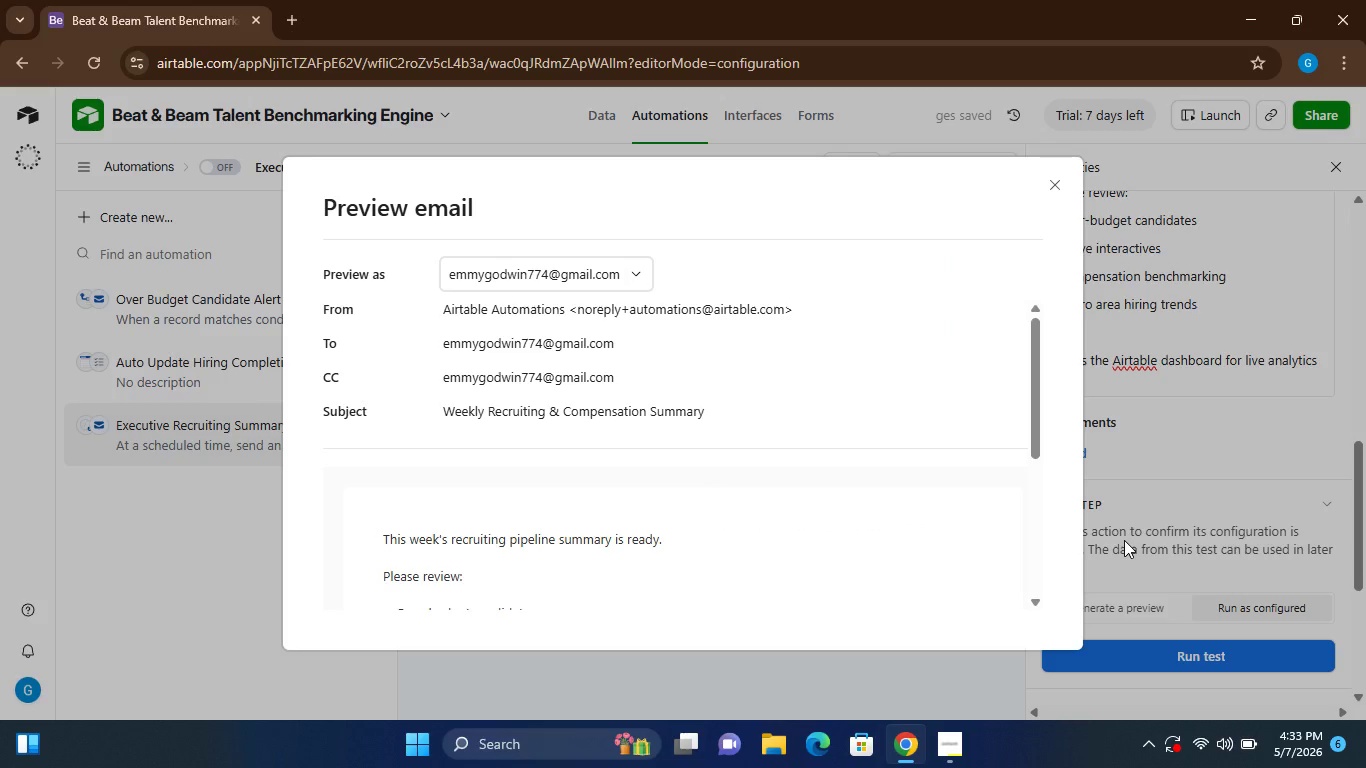 
wait(14.2)
 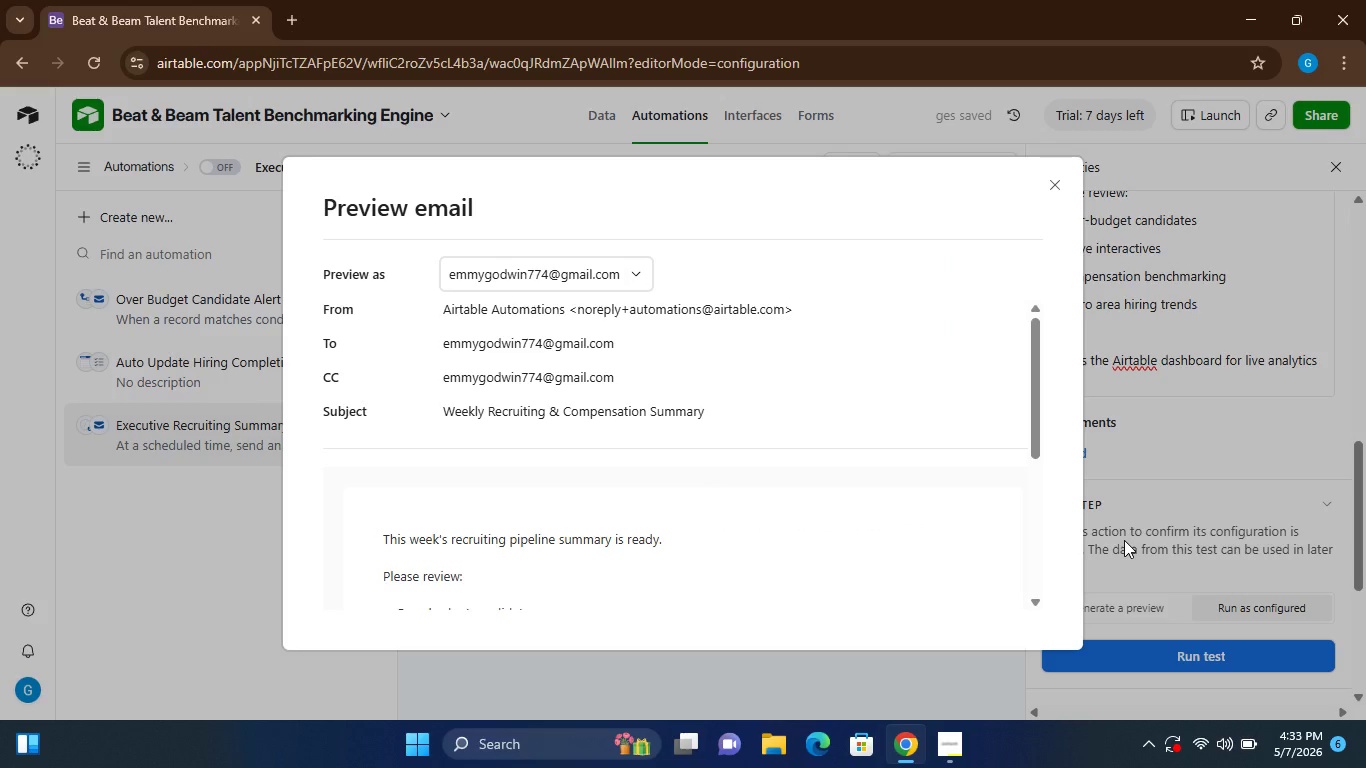 
left_click([1057, 177])
 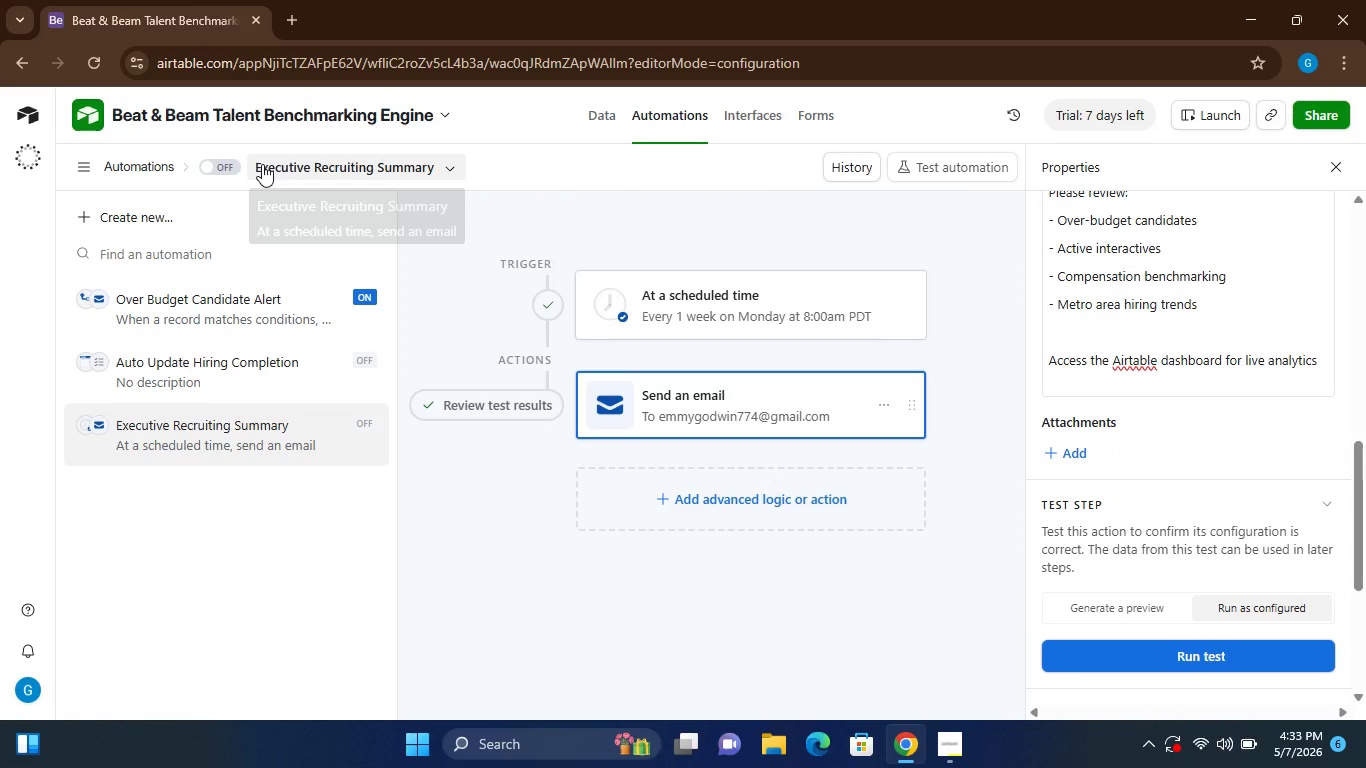 
left_click([215, 165])
 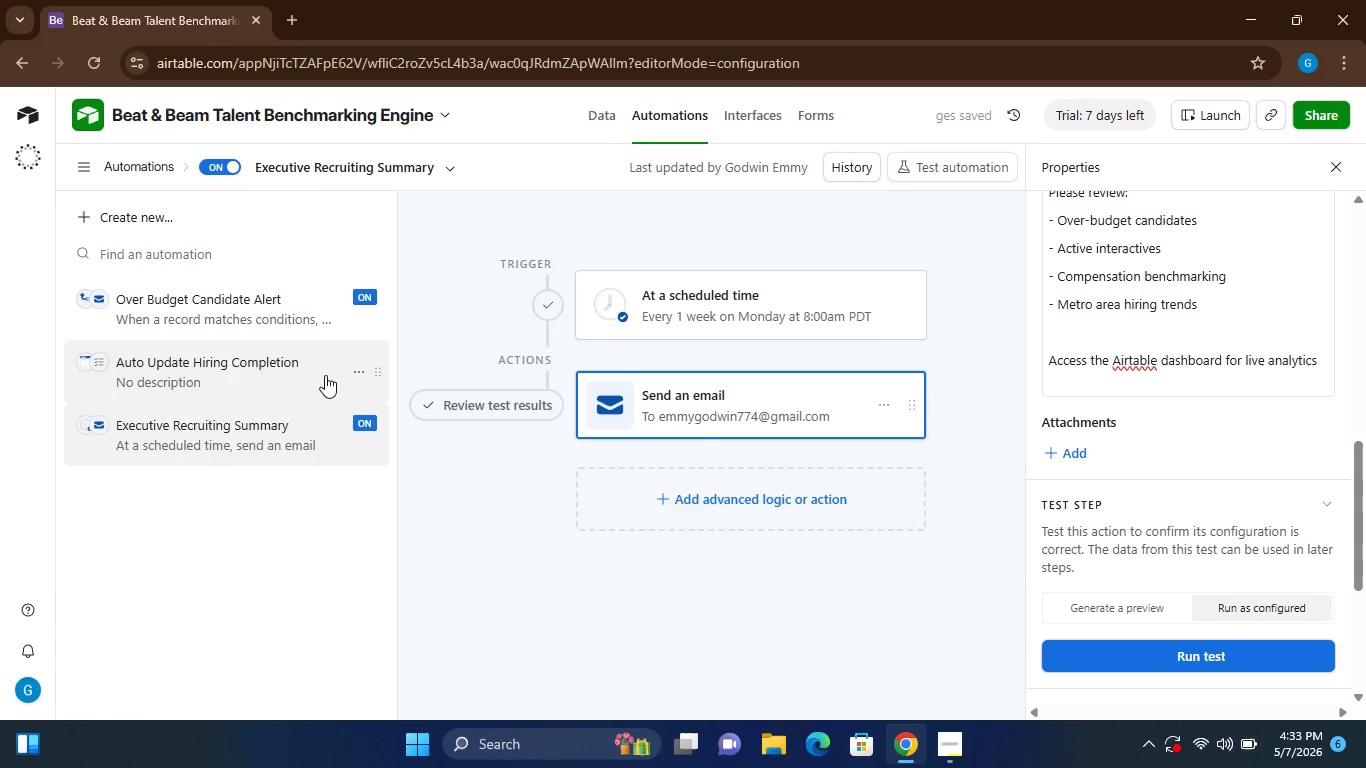 
wait(6.19)
 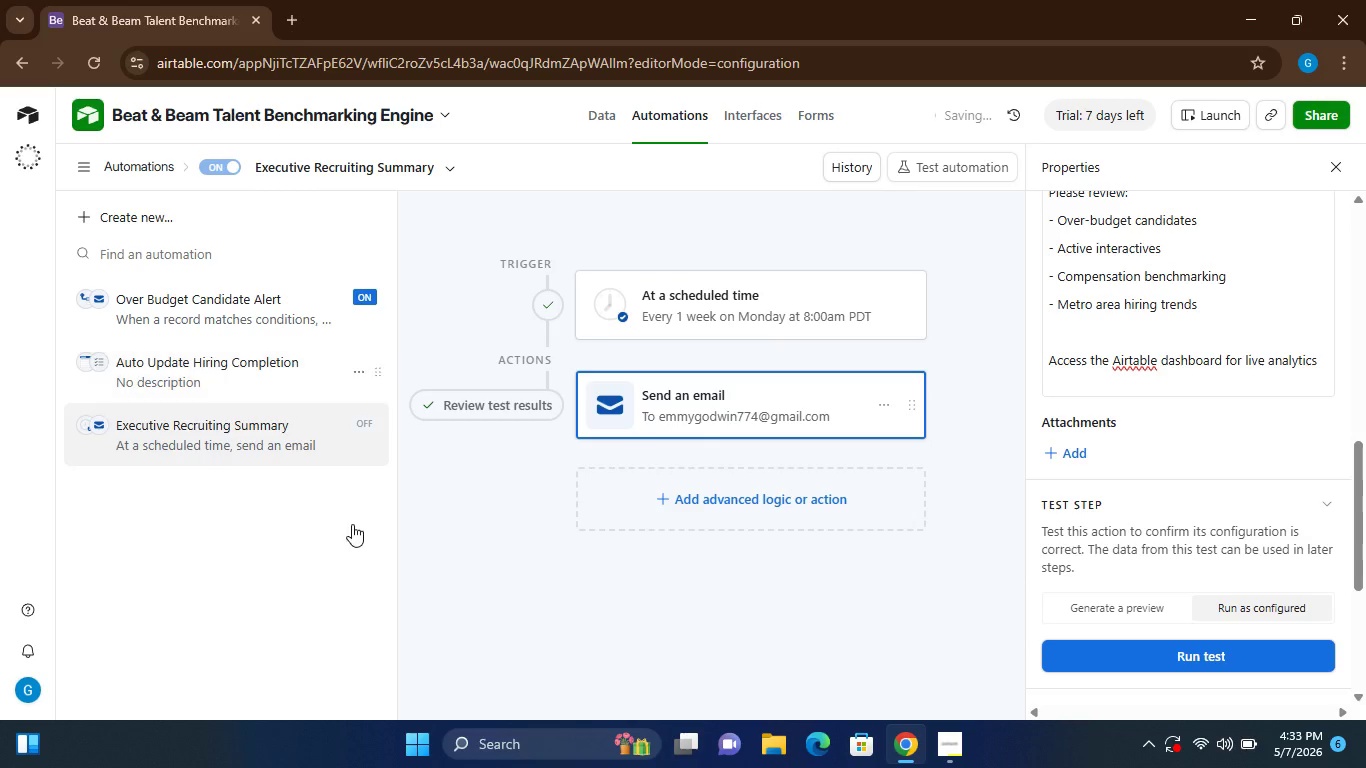 
left_click([195, 373])
 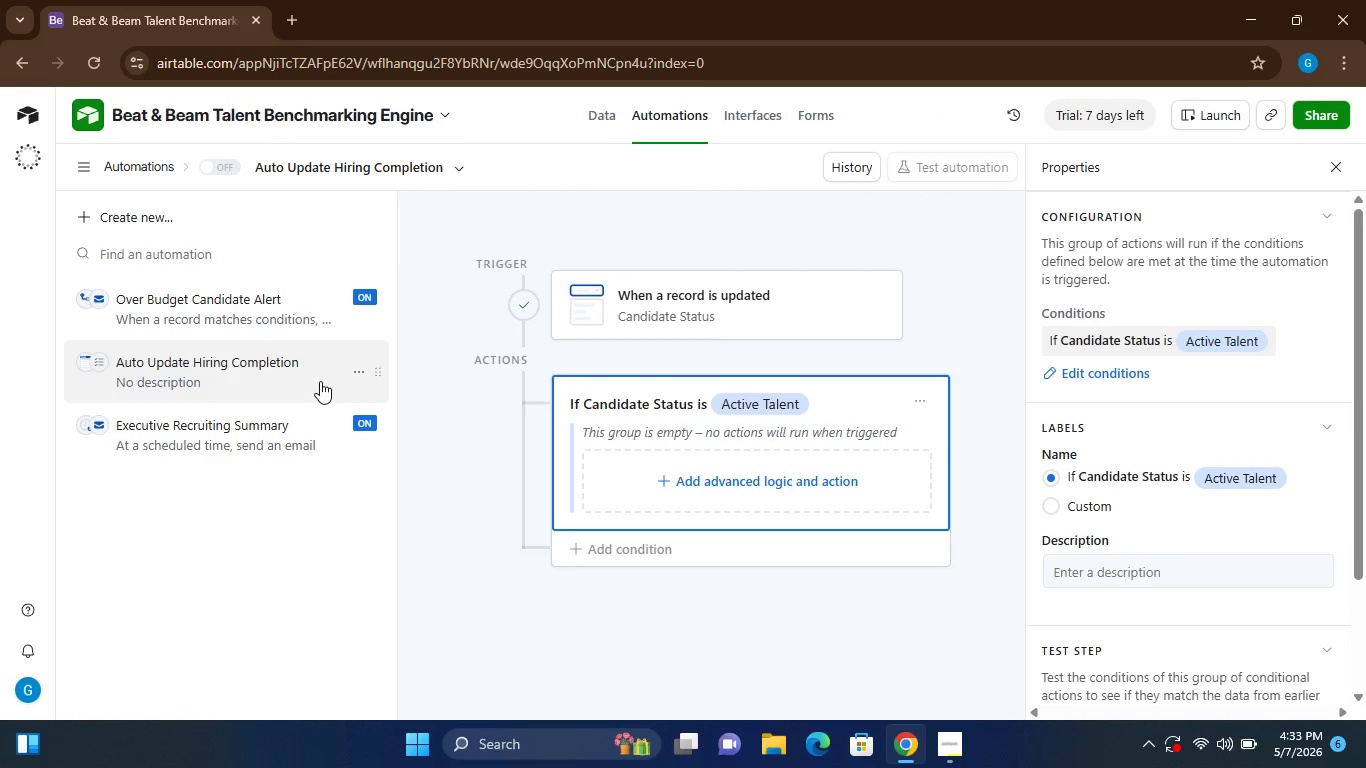 
wait(6.06)
 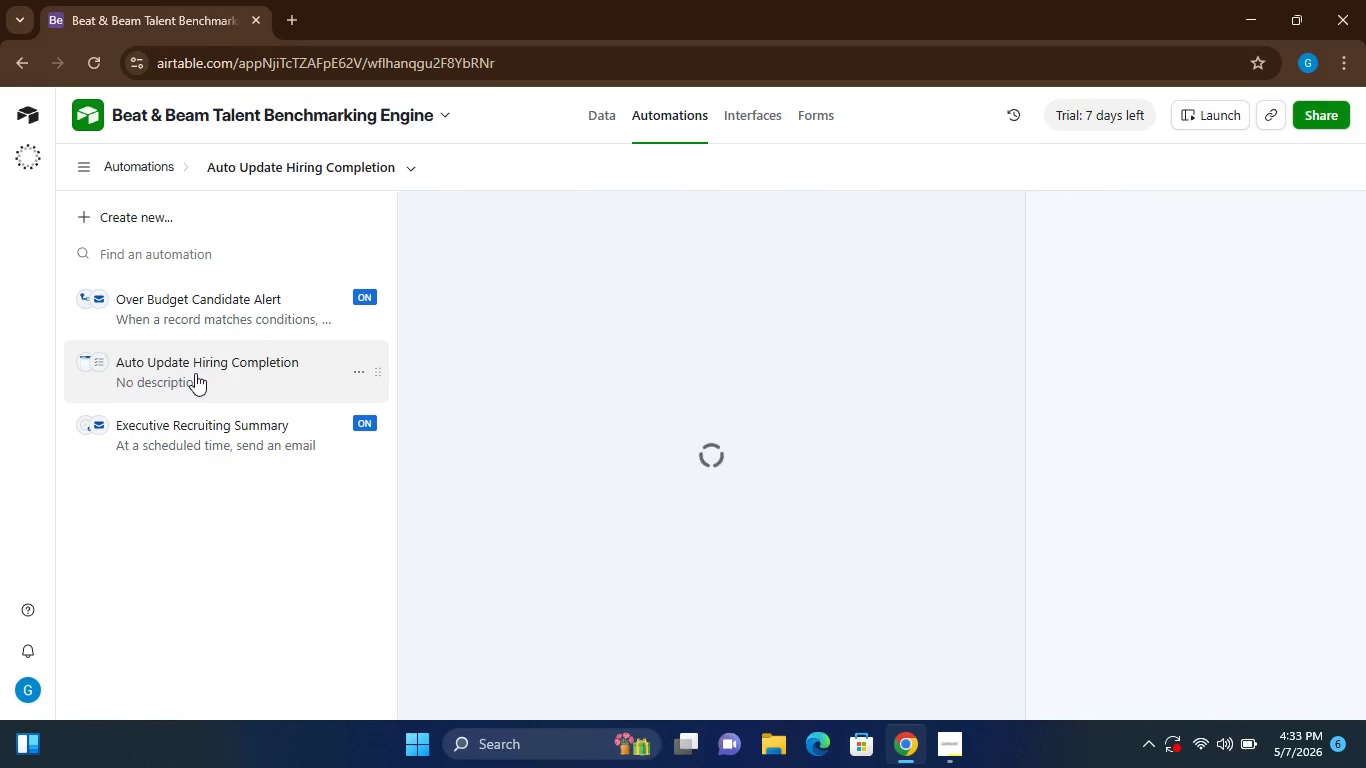 
left_click([204, 167])
 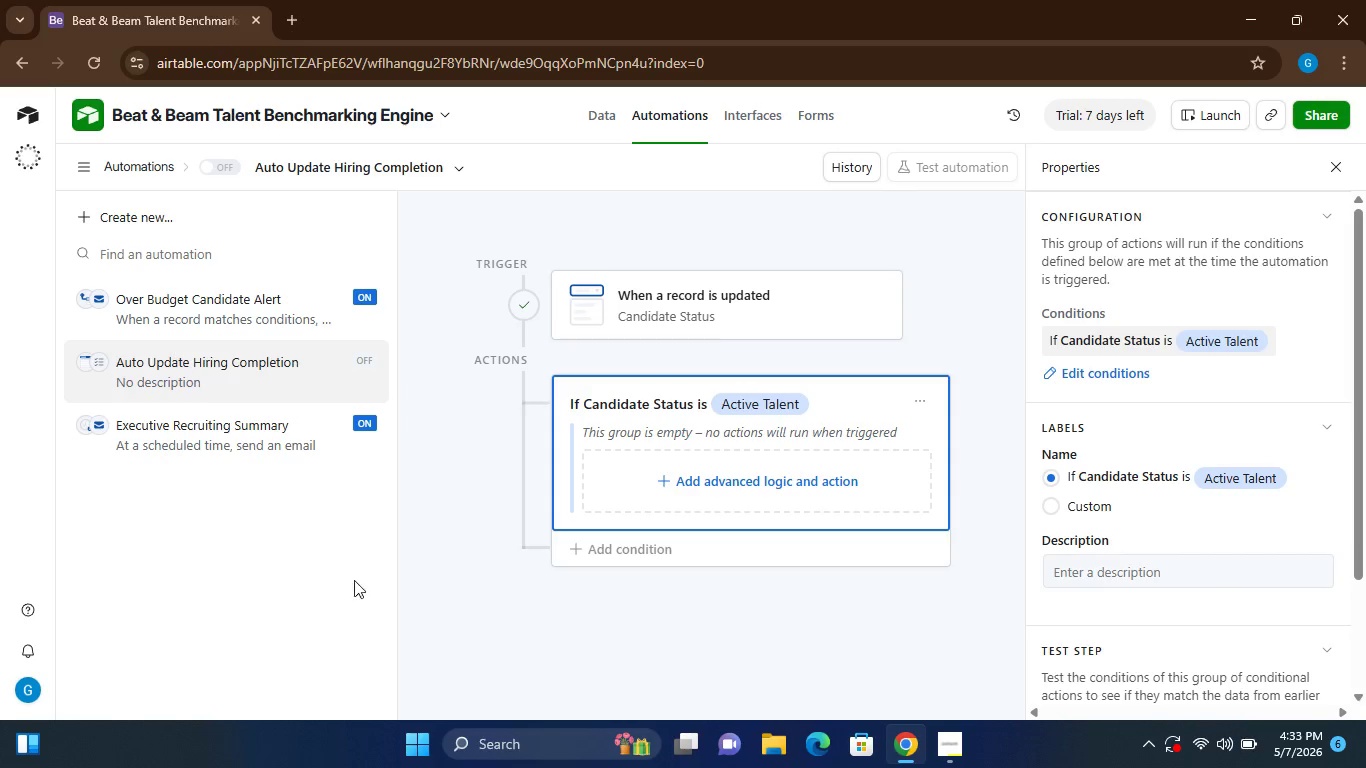 
left_click([340, 625])
 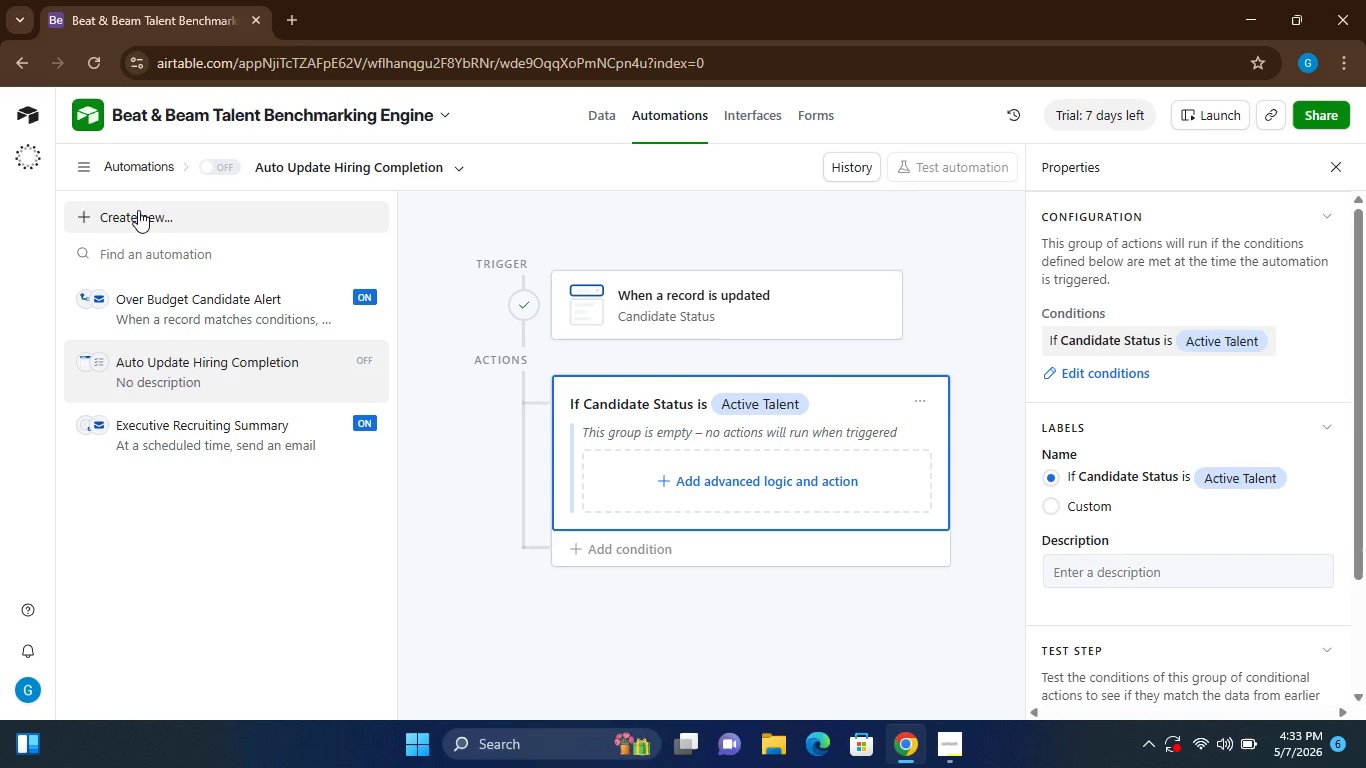 
left_click([138, 210])
 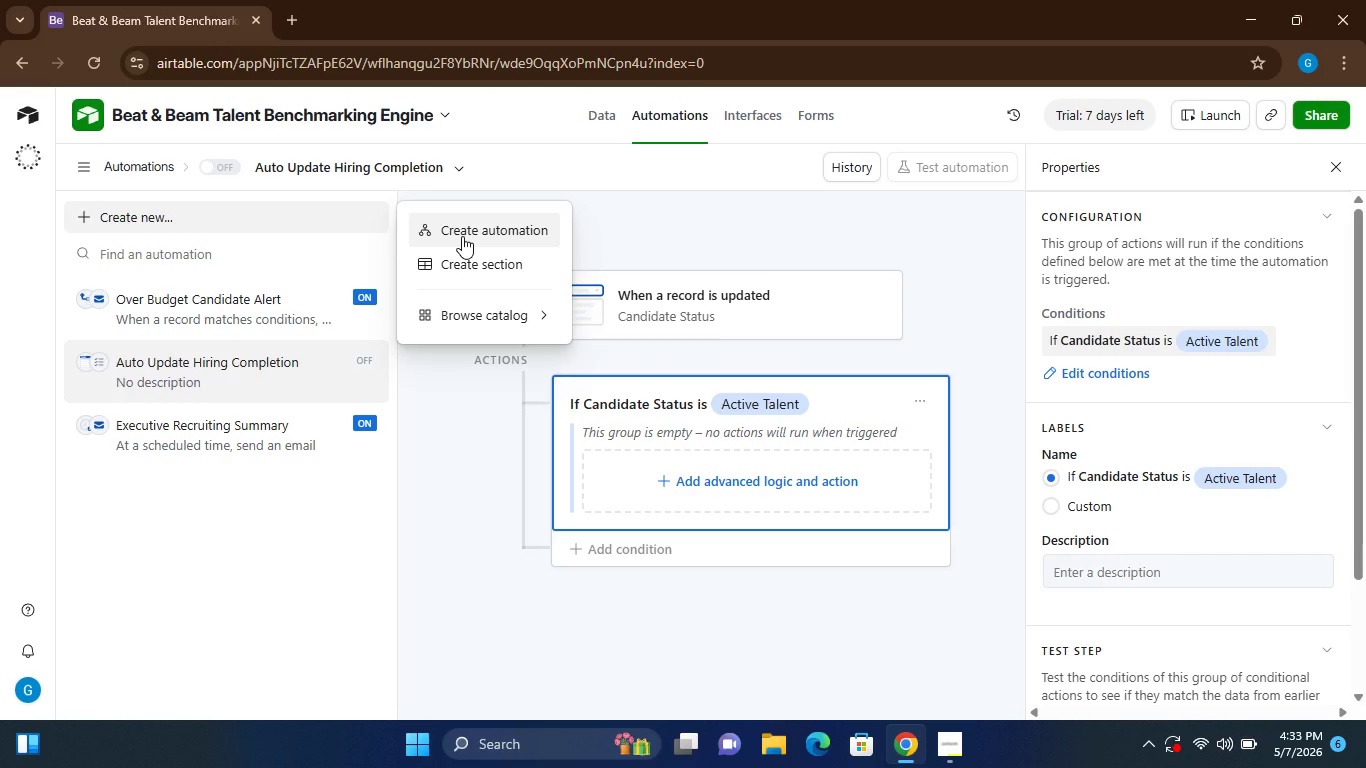 
left_click([462, 236])
 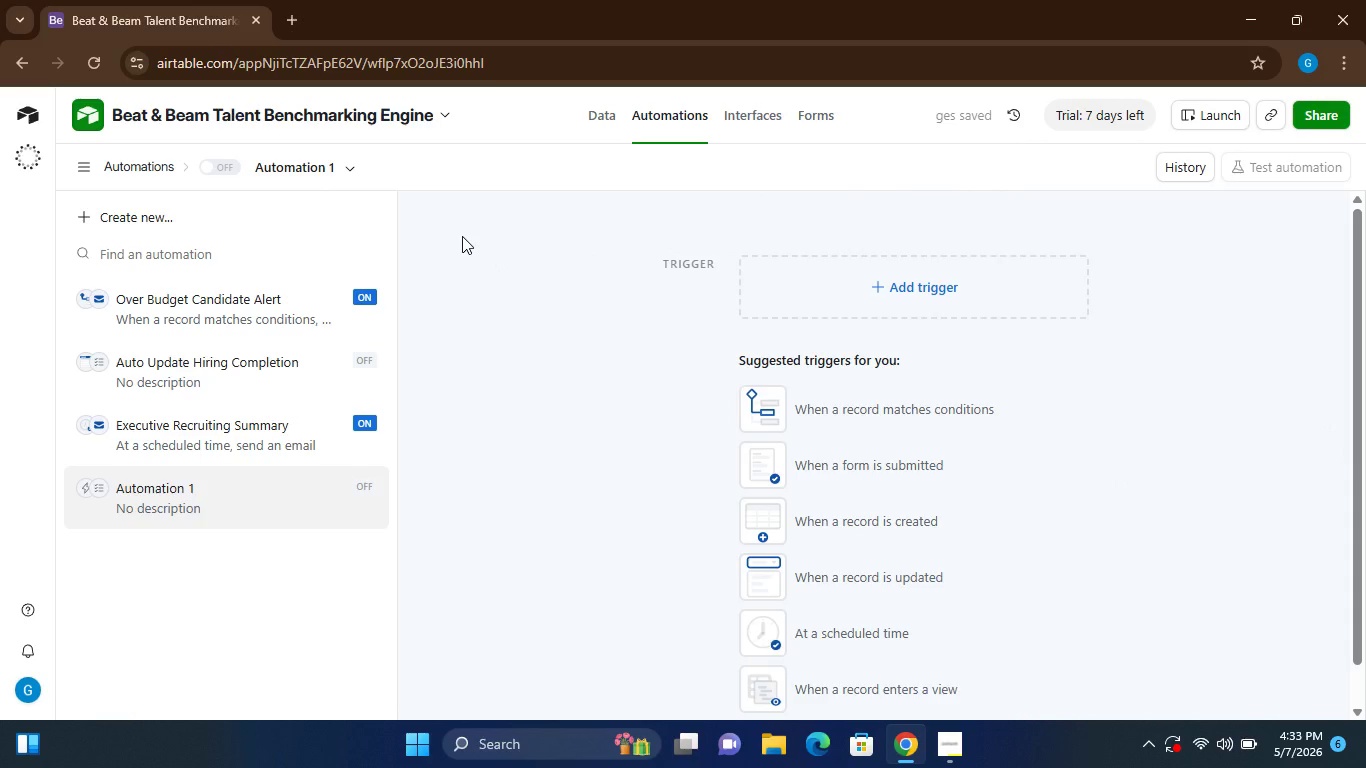 
wait(5.5)
 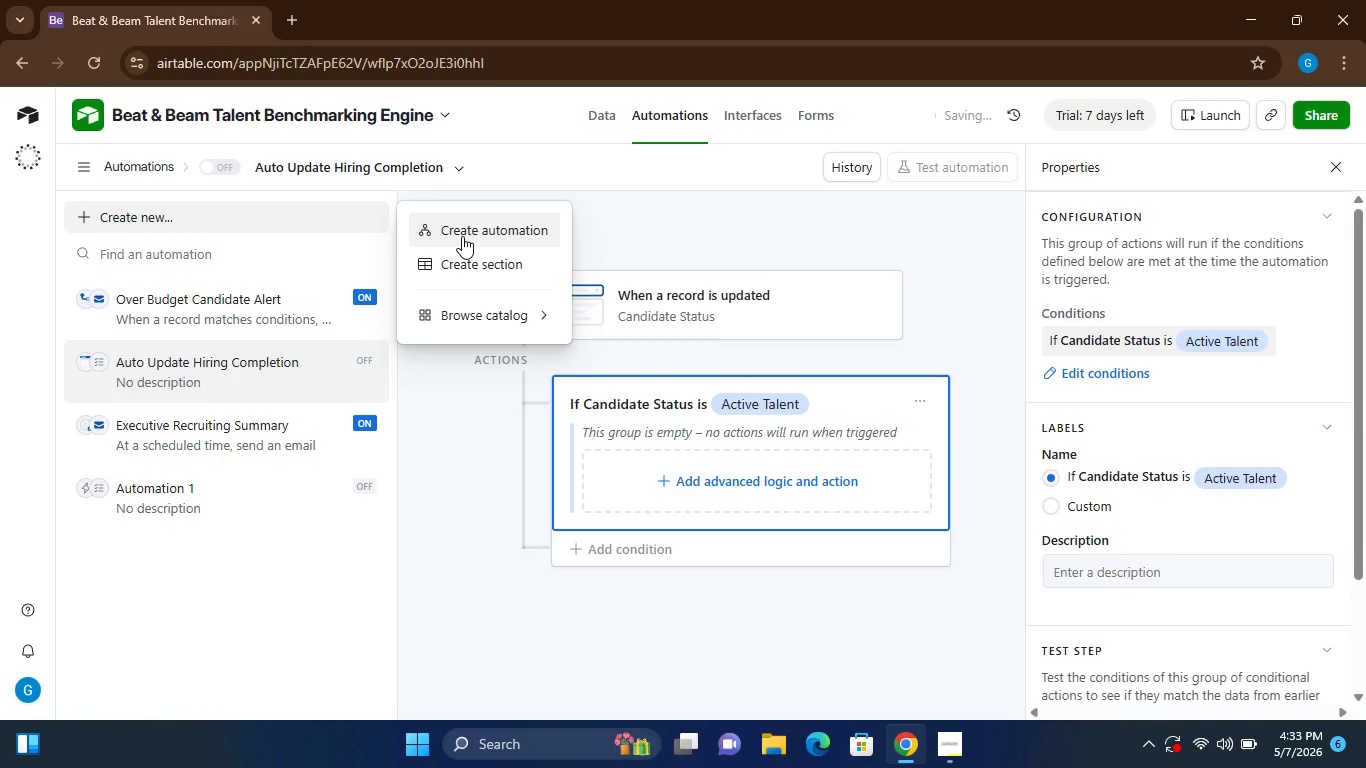 
left_click([344, 169])
 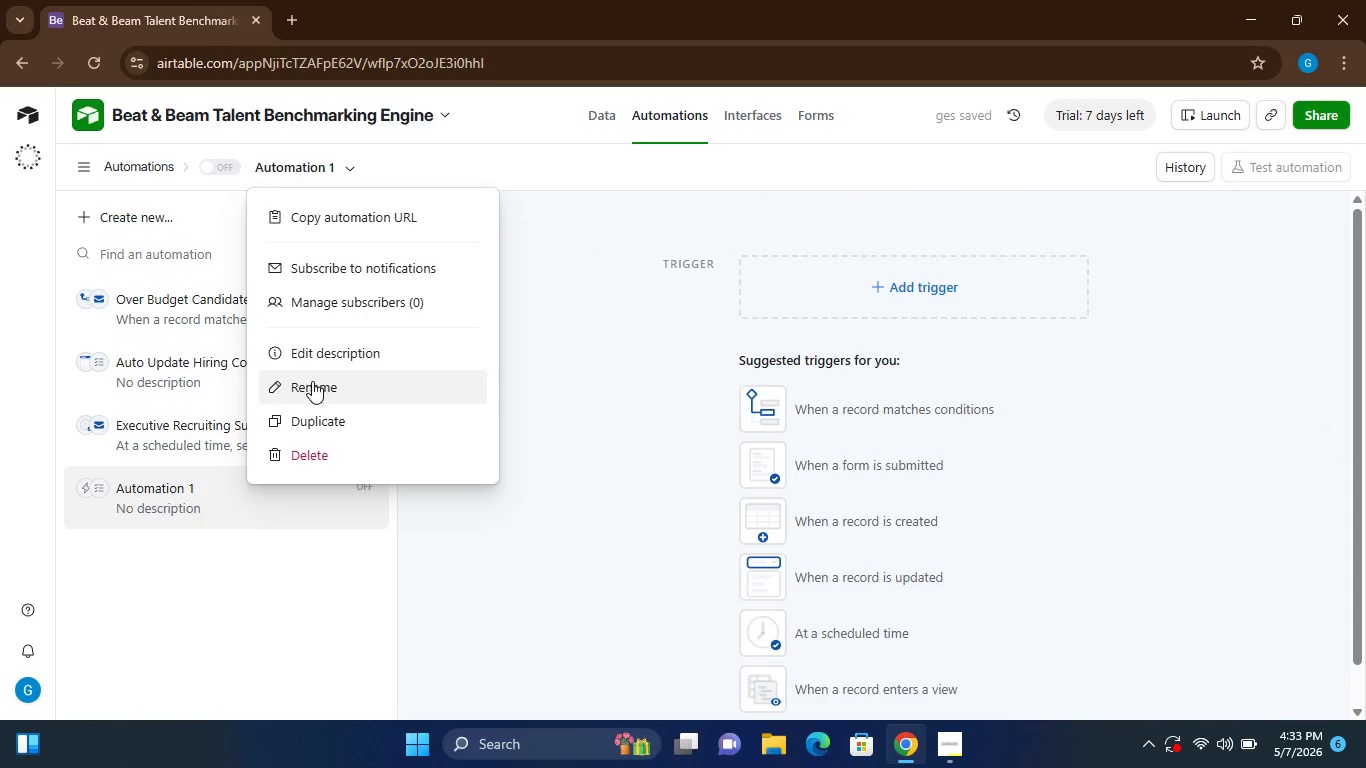 
left_click([312, 381])
 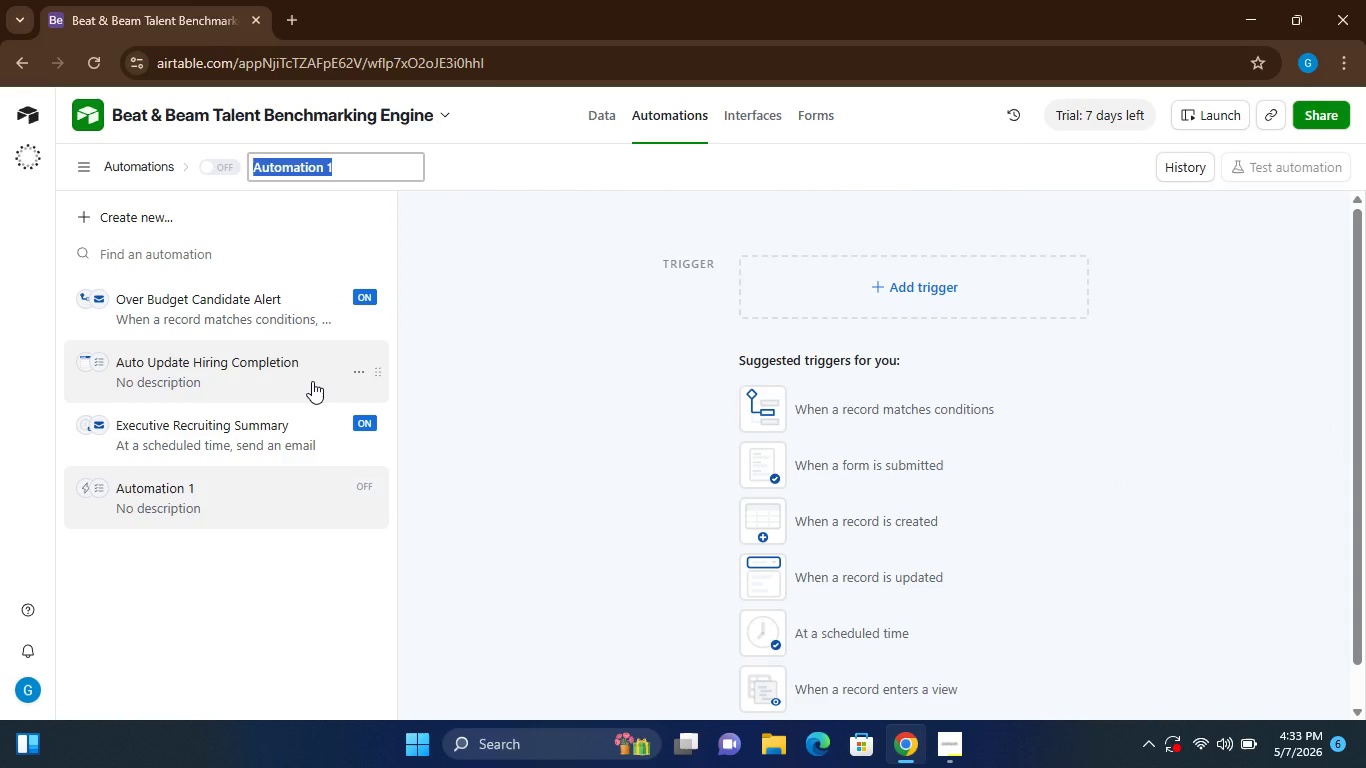 
type(High Compa Ratio Flag)
 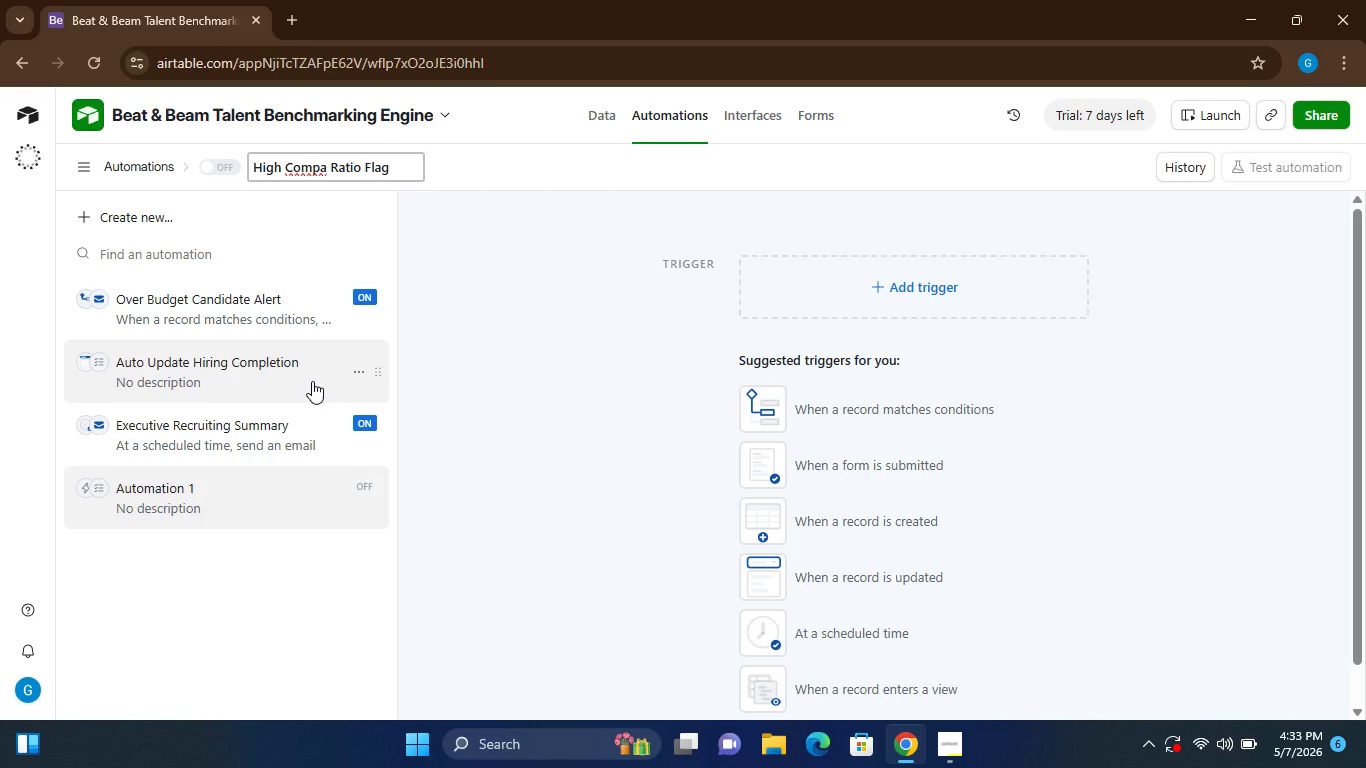 
left_click([916, 270])
 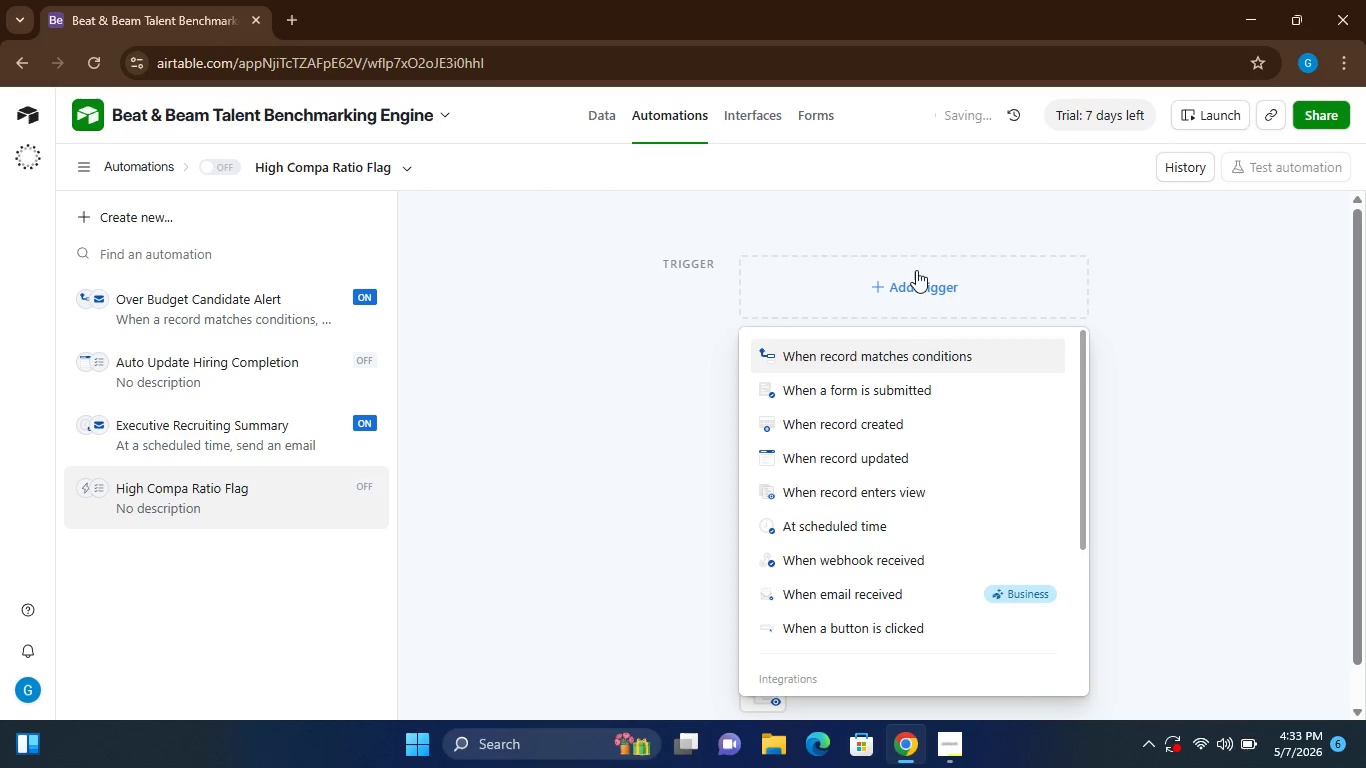 
left_click([841, 349])
 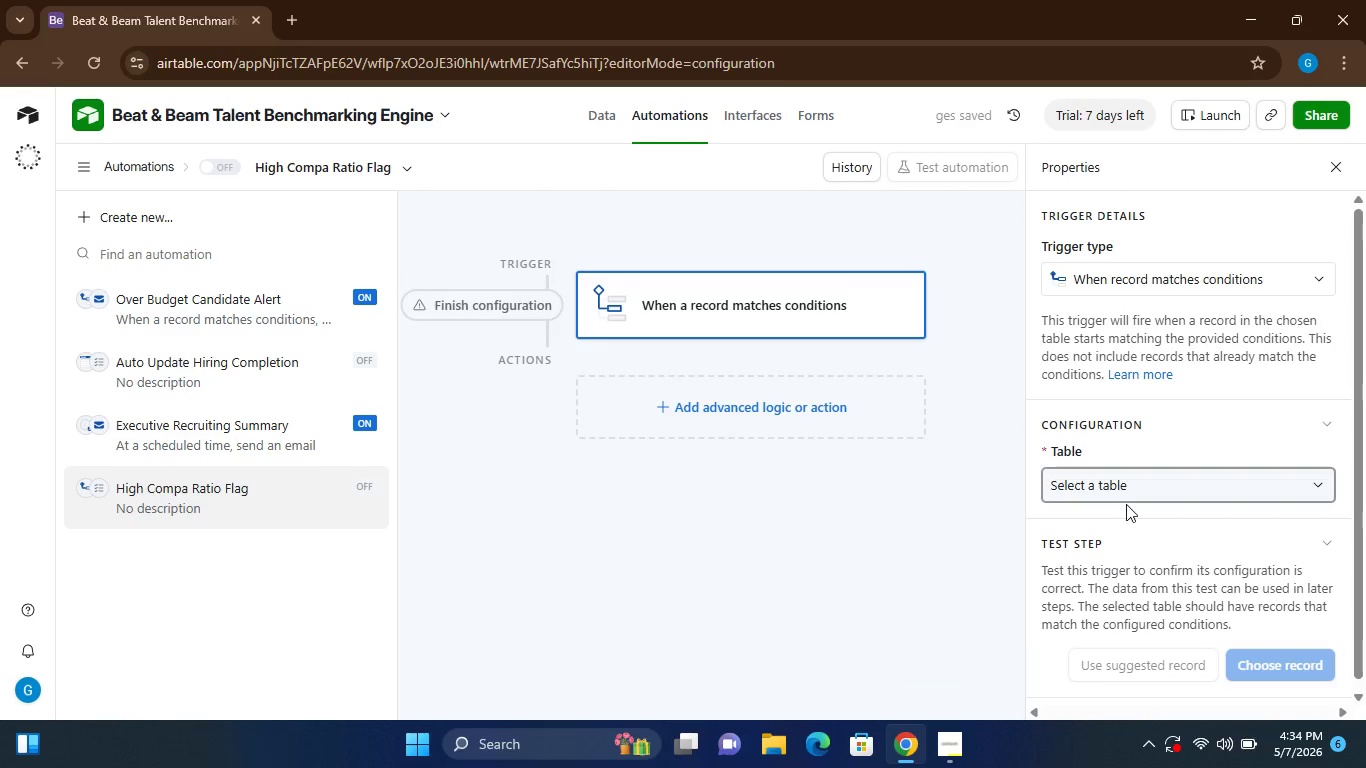 
wait(10.03)
 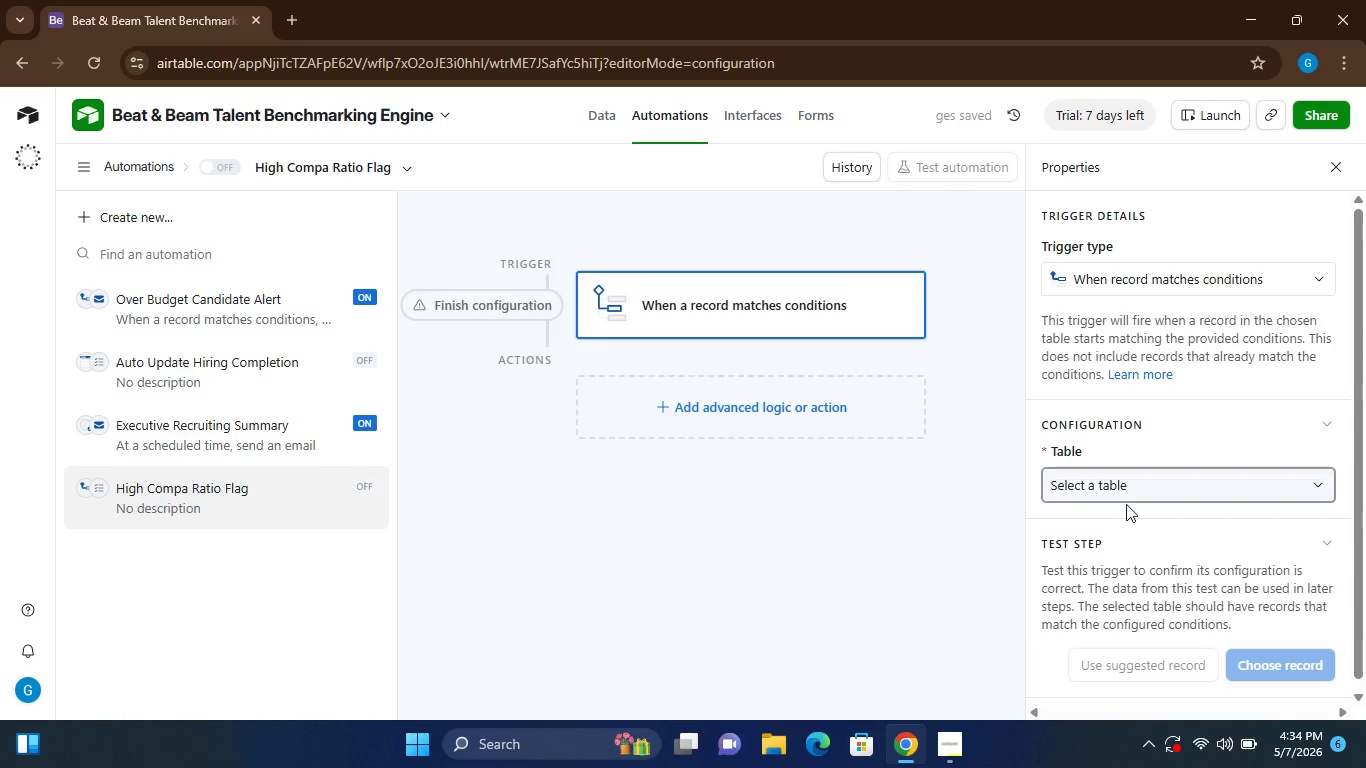 
left_click([1152, 484])
 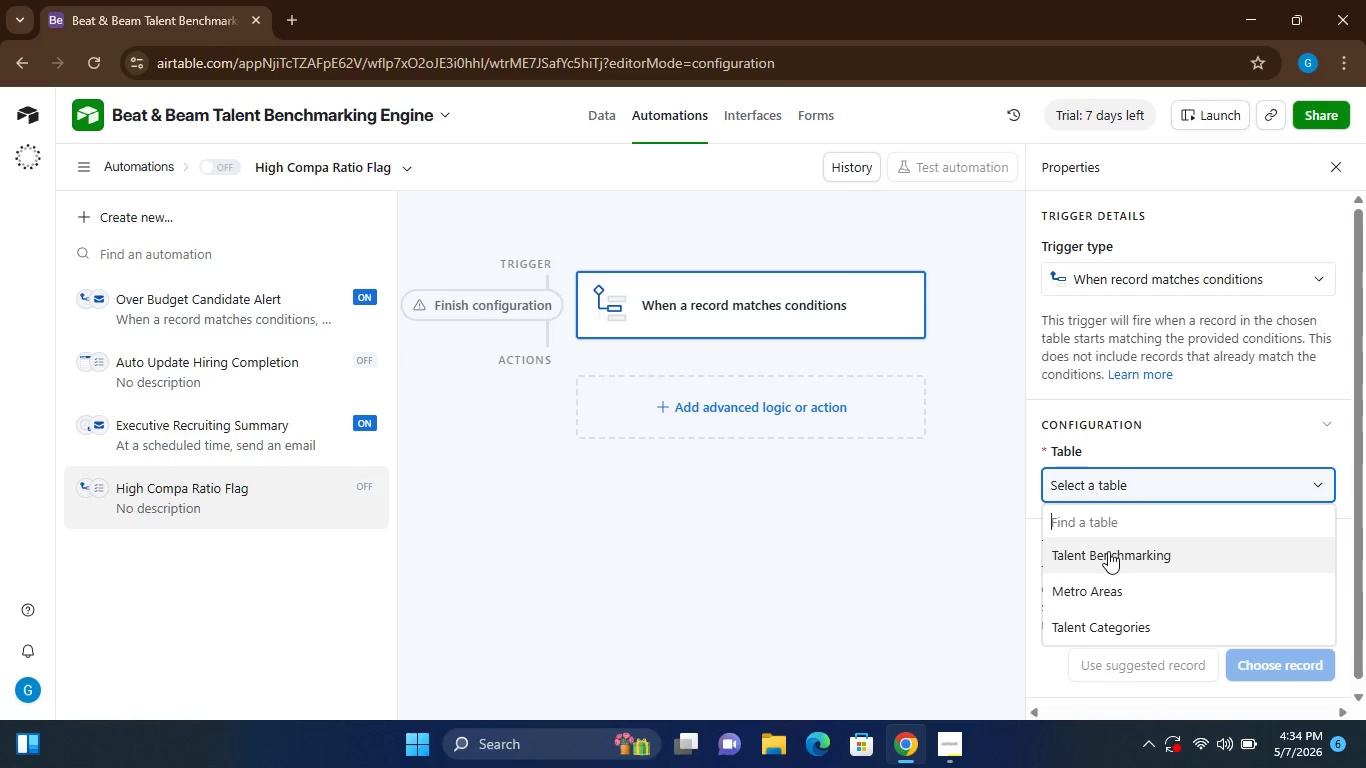 
wait(5.83)
 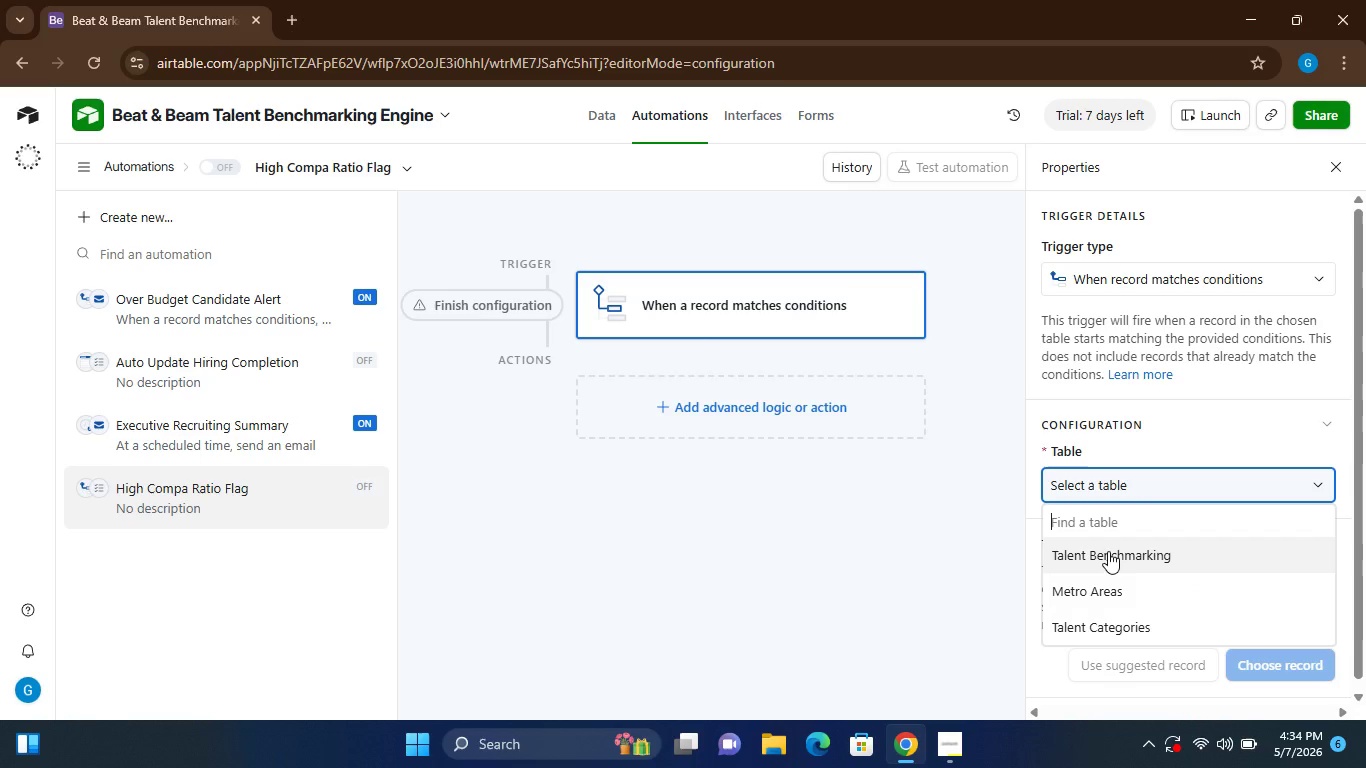 
left_click([940, 537])
 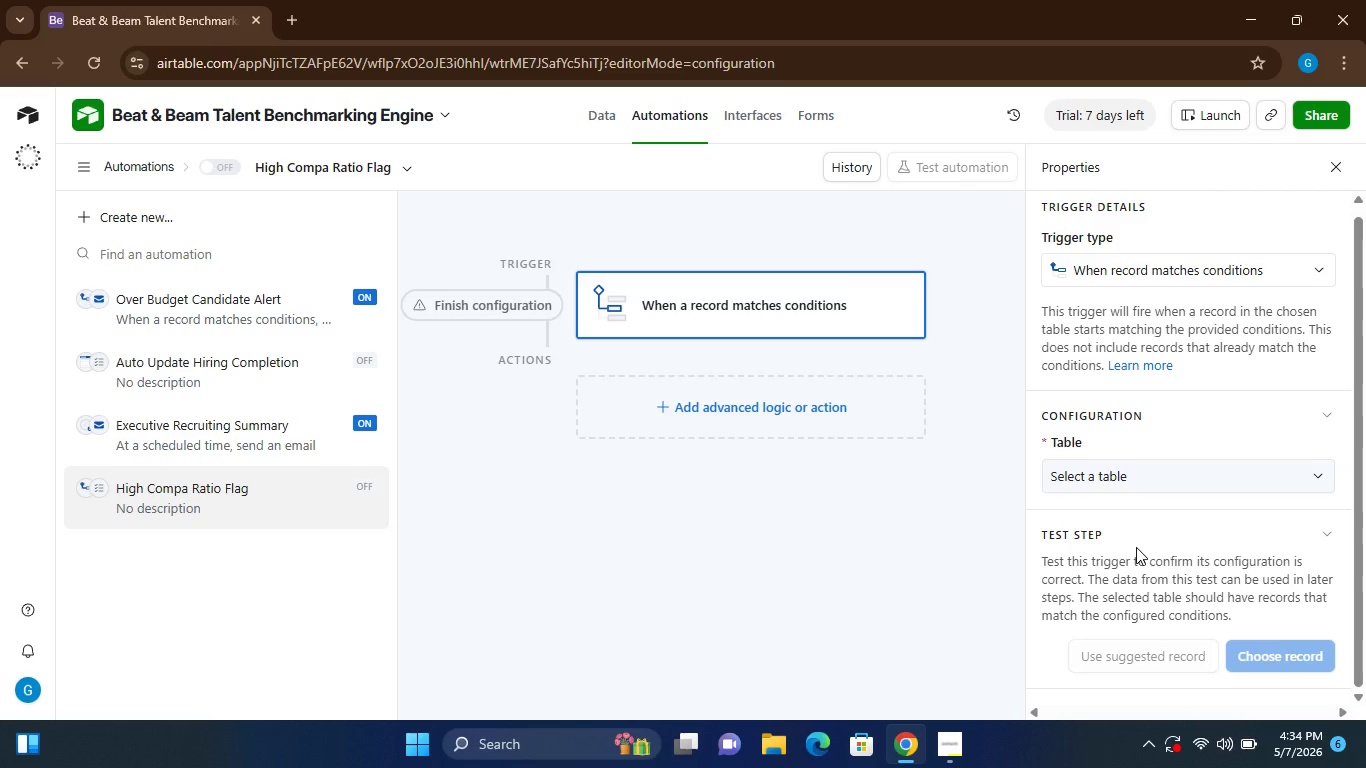 
wait(5.72)
 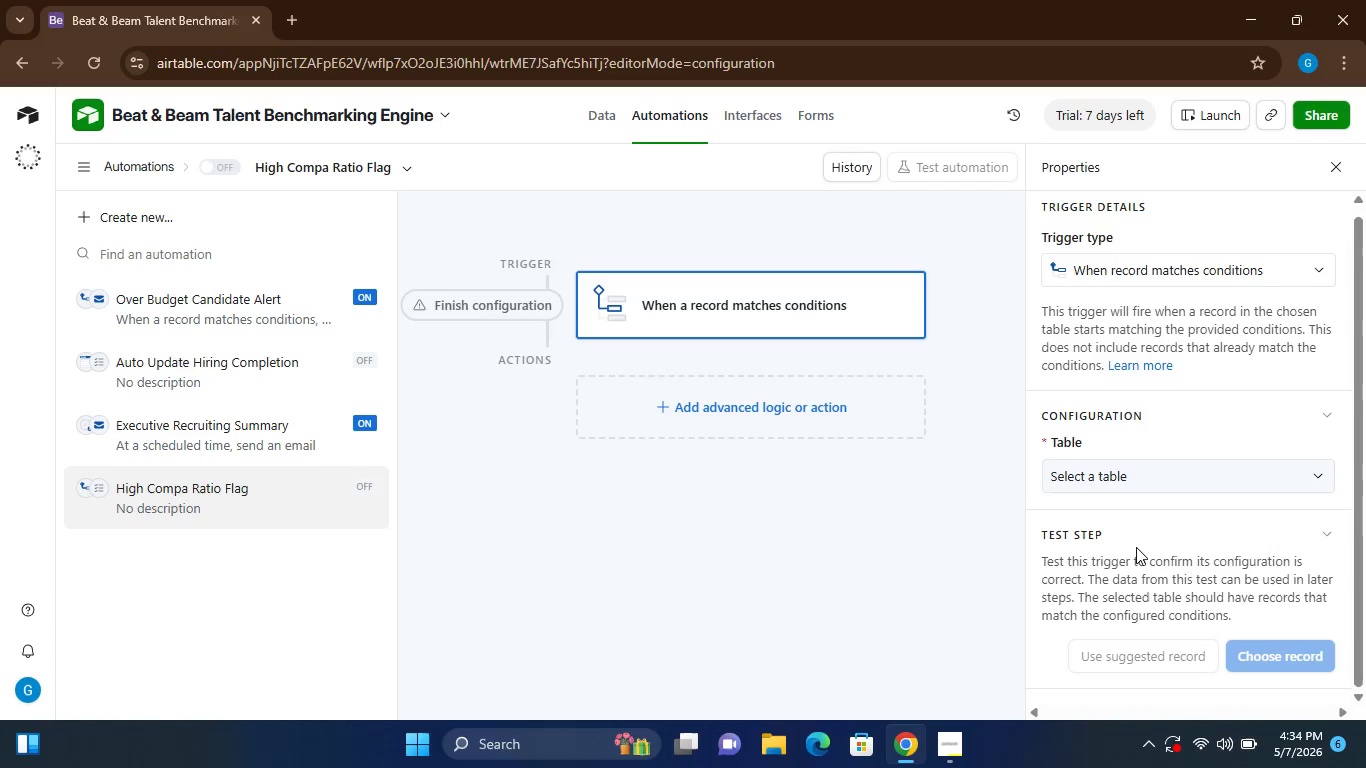 
left_click([490, 306])
 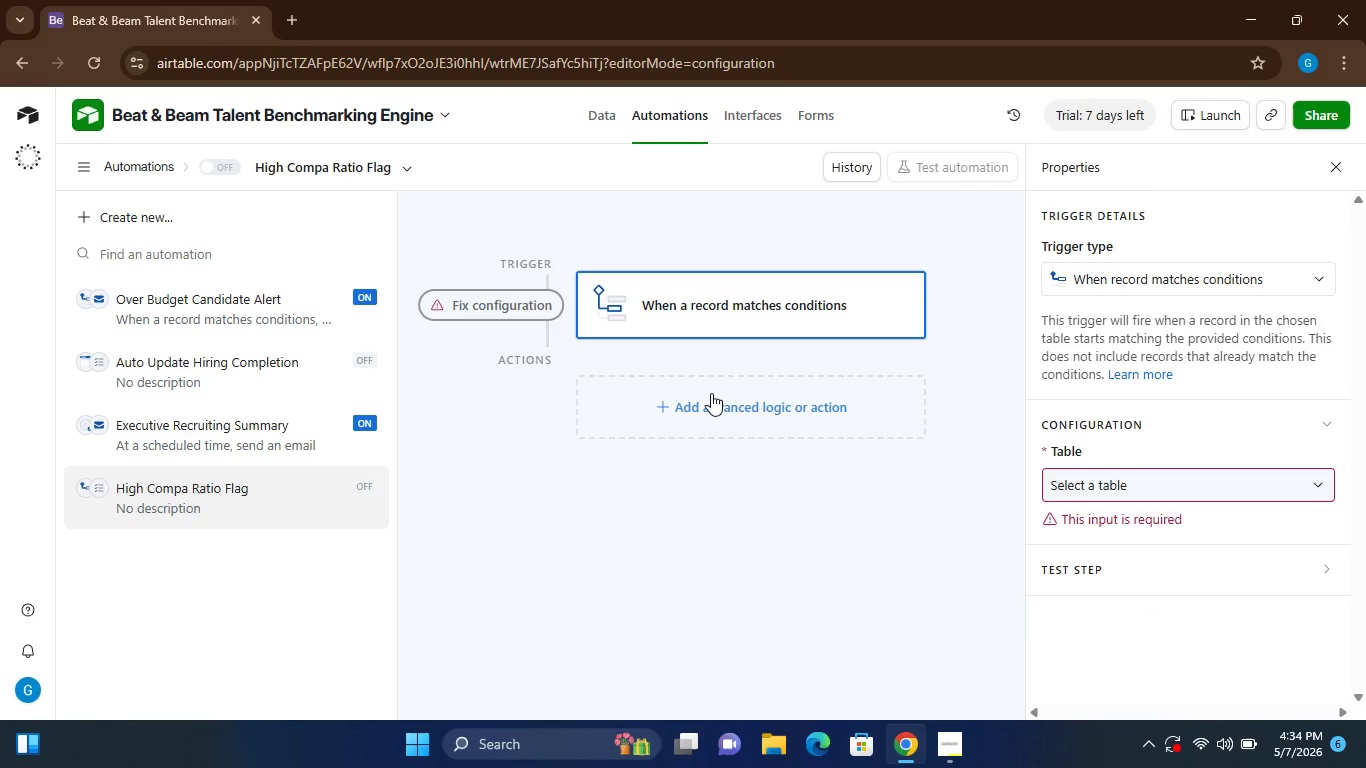 
wait(5.48)
 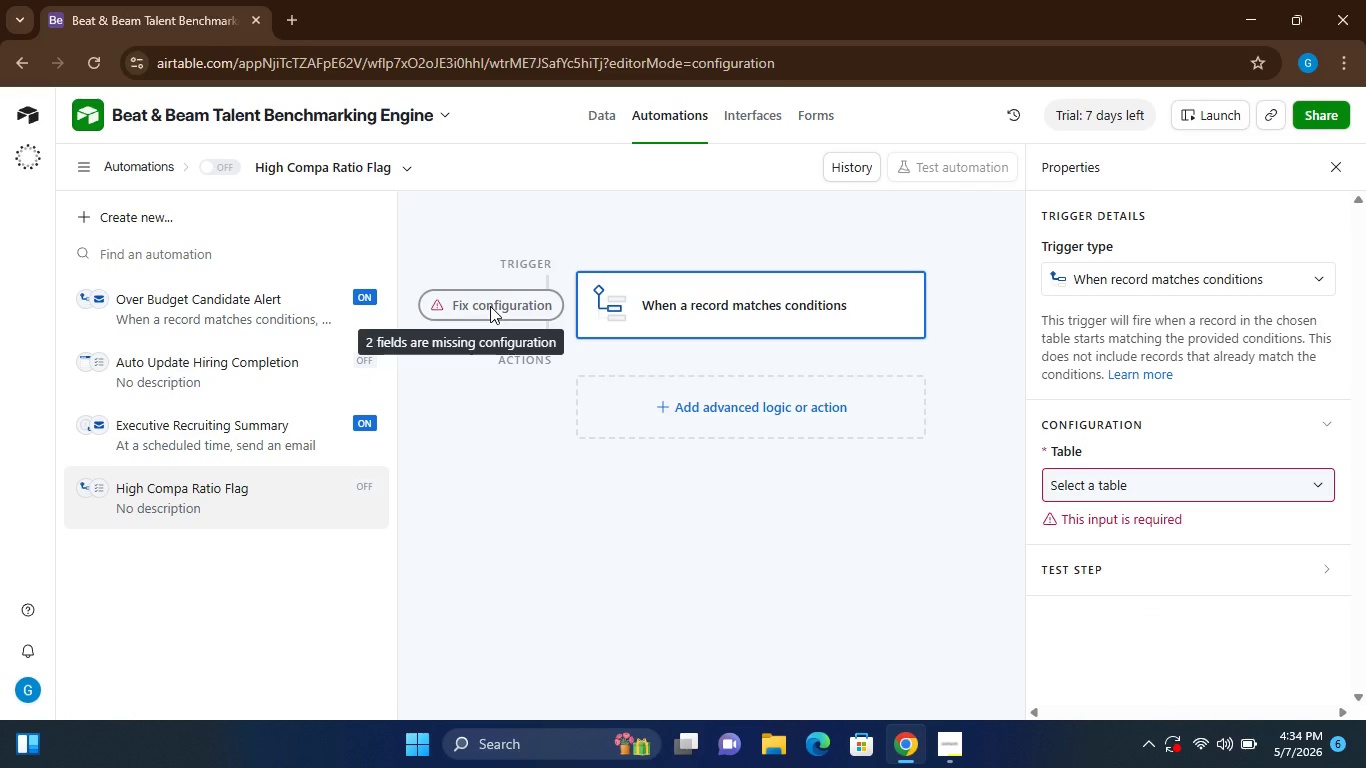 
left_click([1155, 484])
 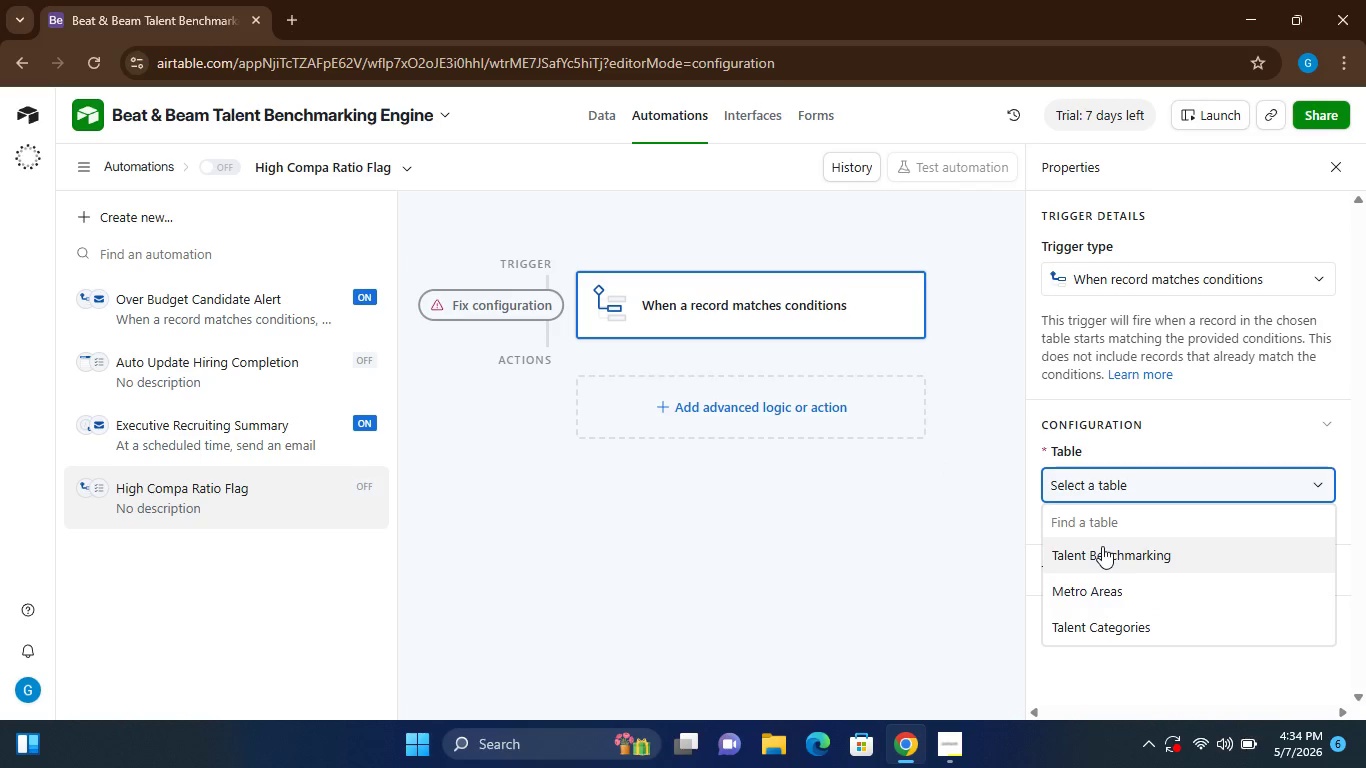 
left_click([1102, 546])
 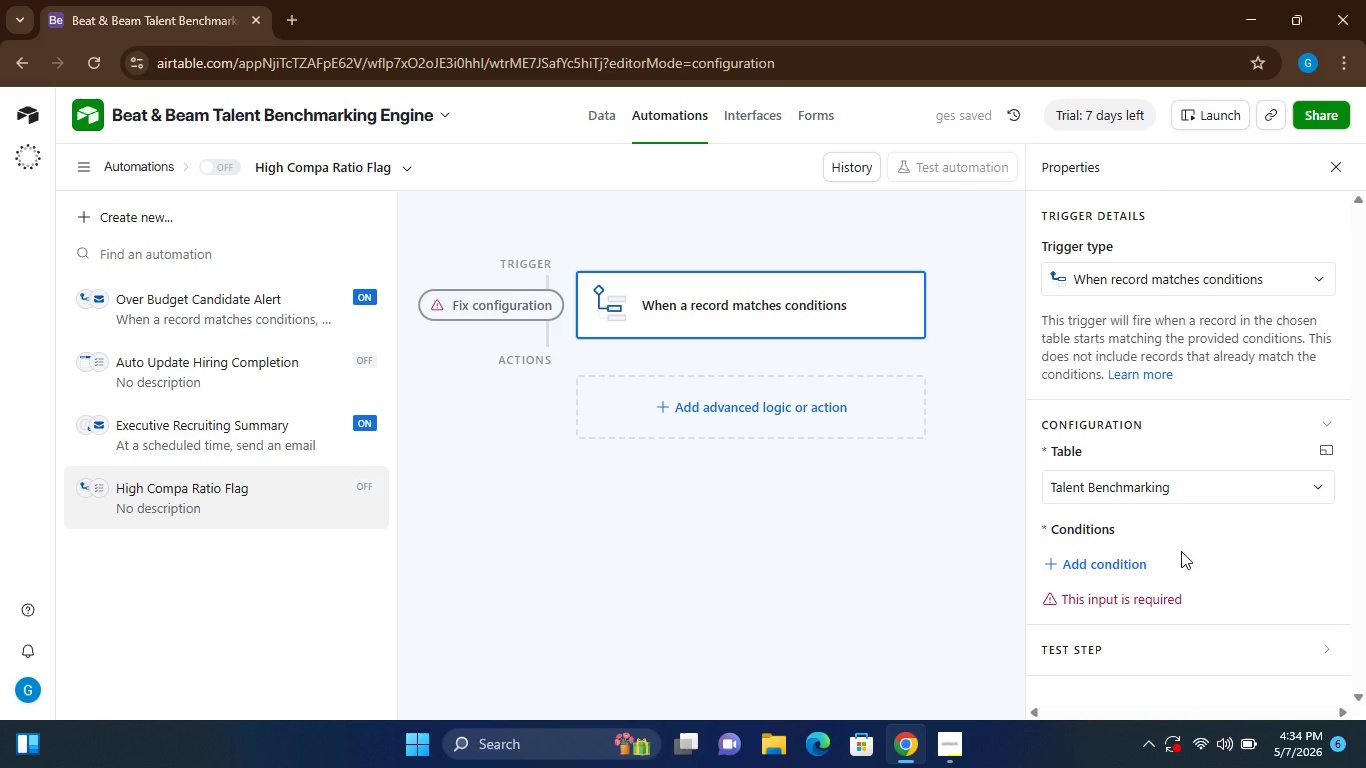 
left_click([1099, 557])
 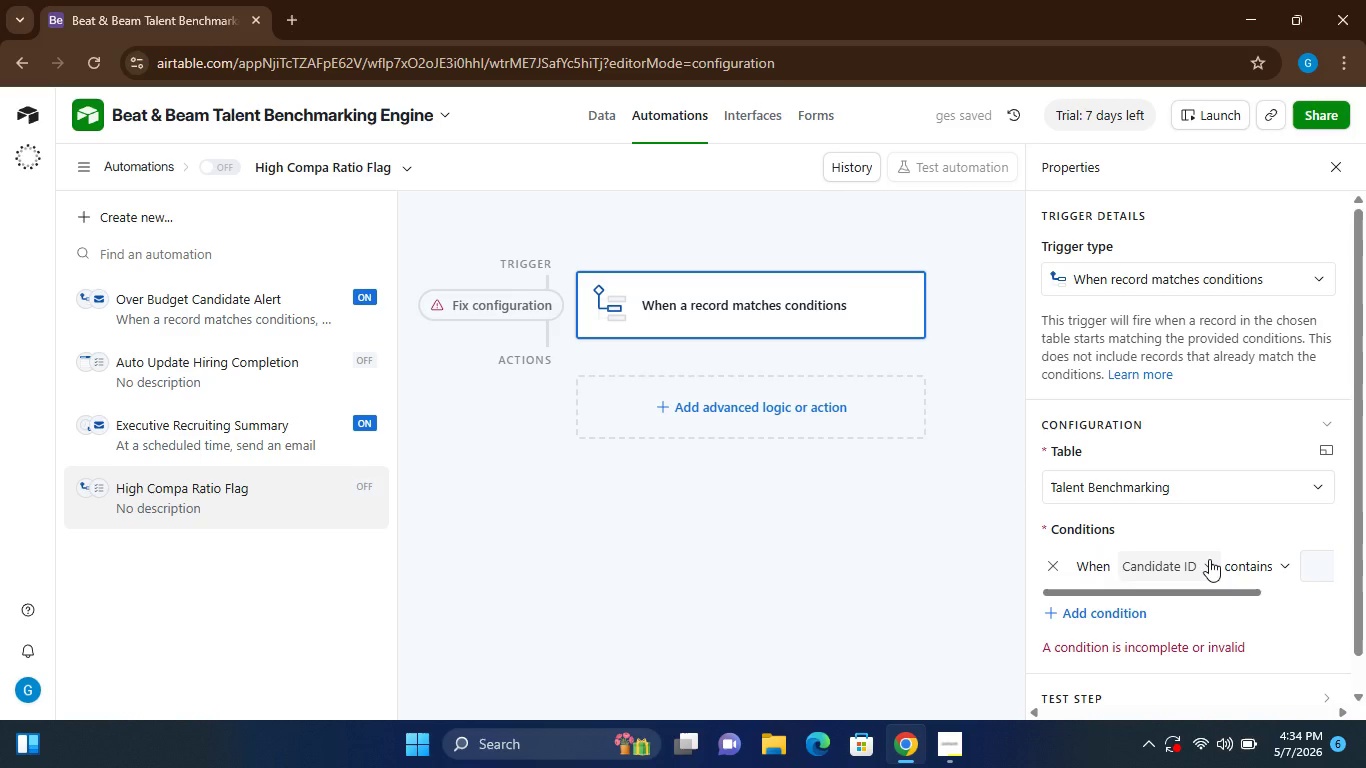 
wait(5.98)
 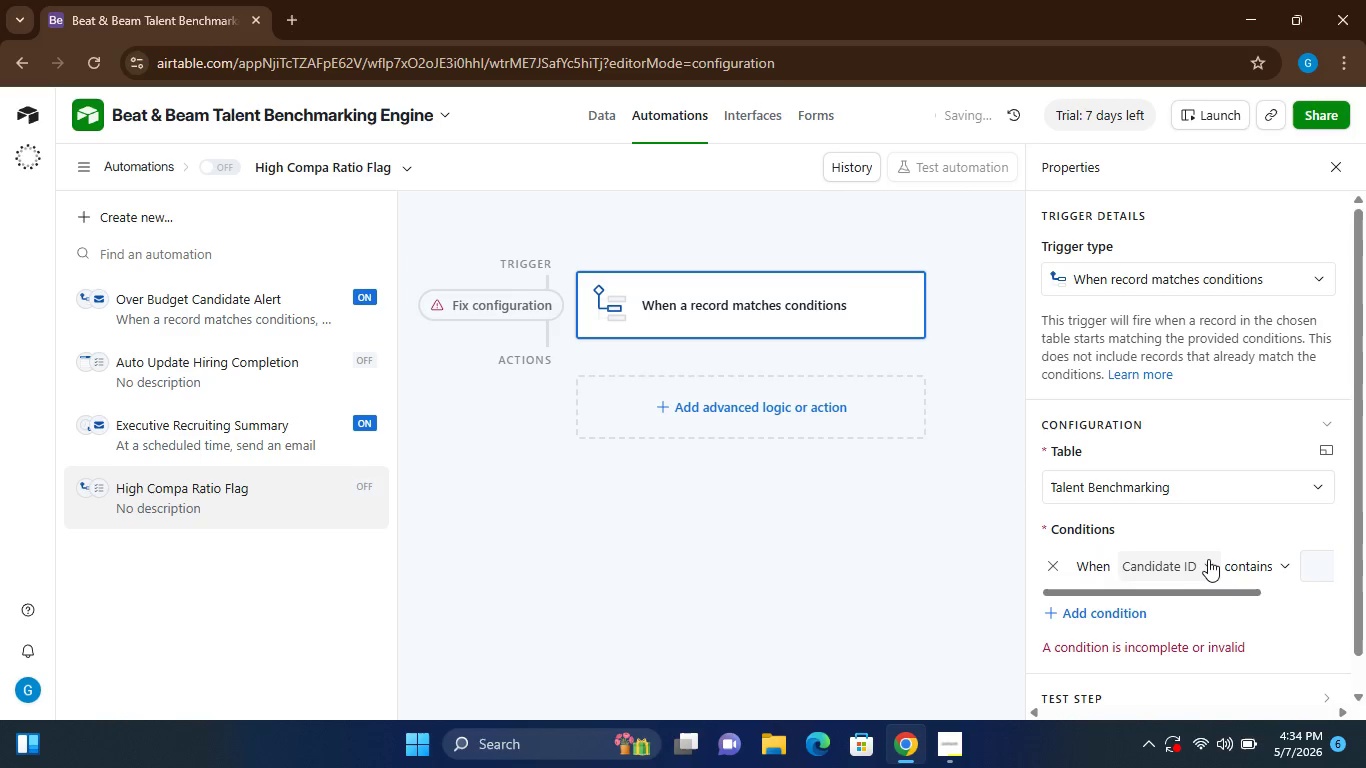 
left_click([1209, 559])
 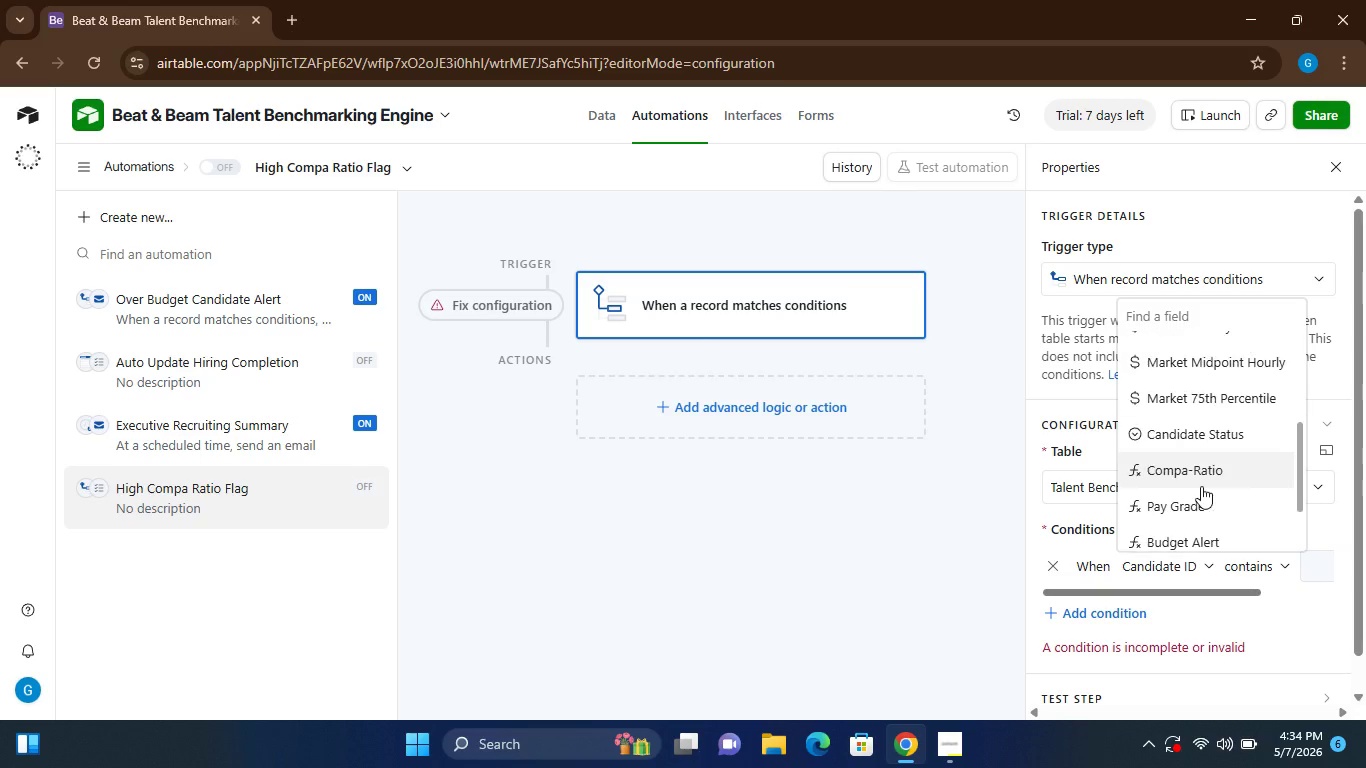 
left_click([1194, 472])
 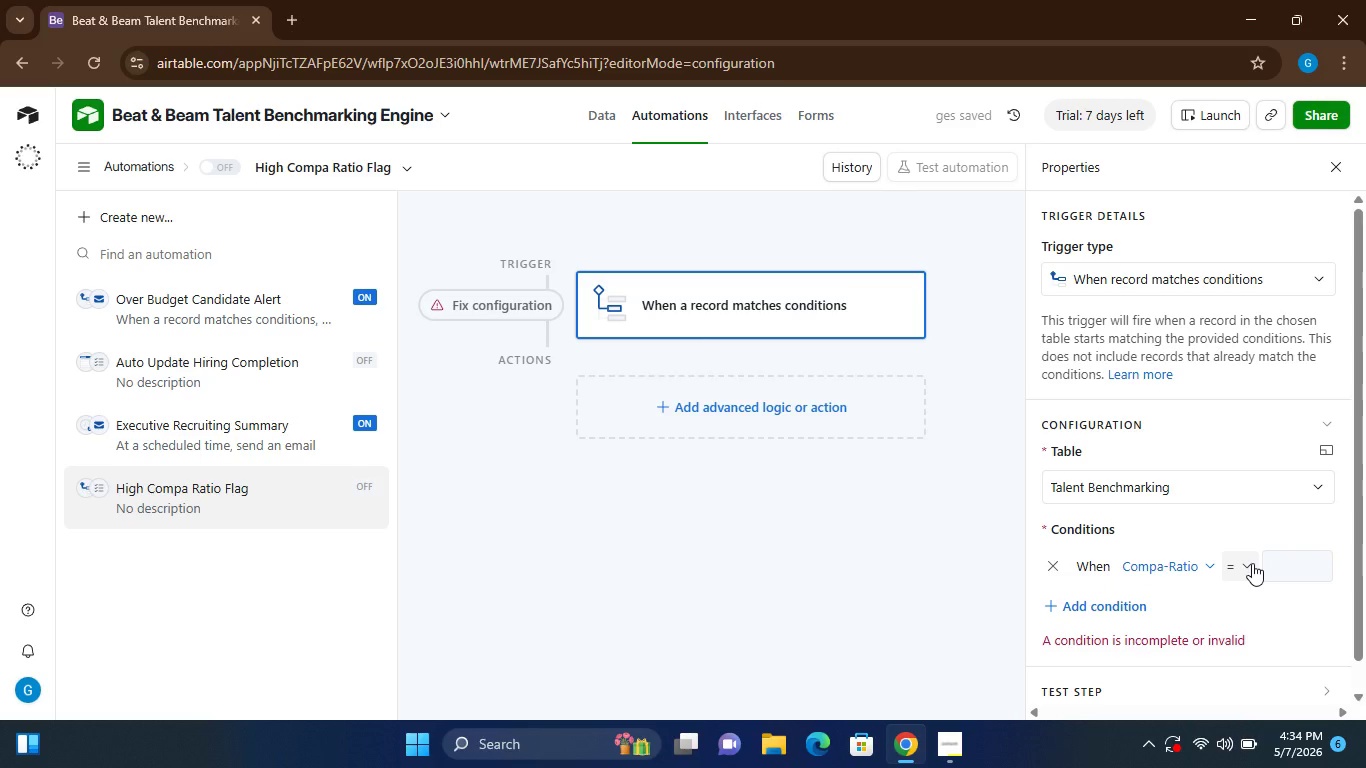 
left_click([1252, 563])
 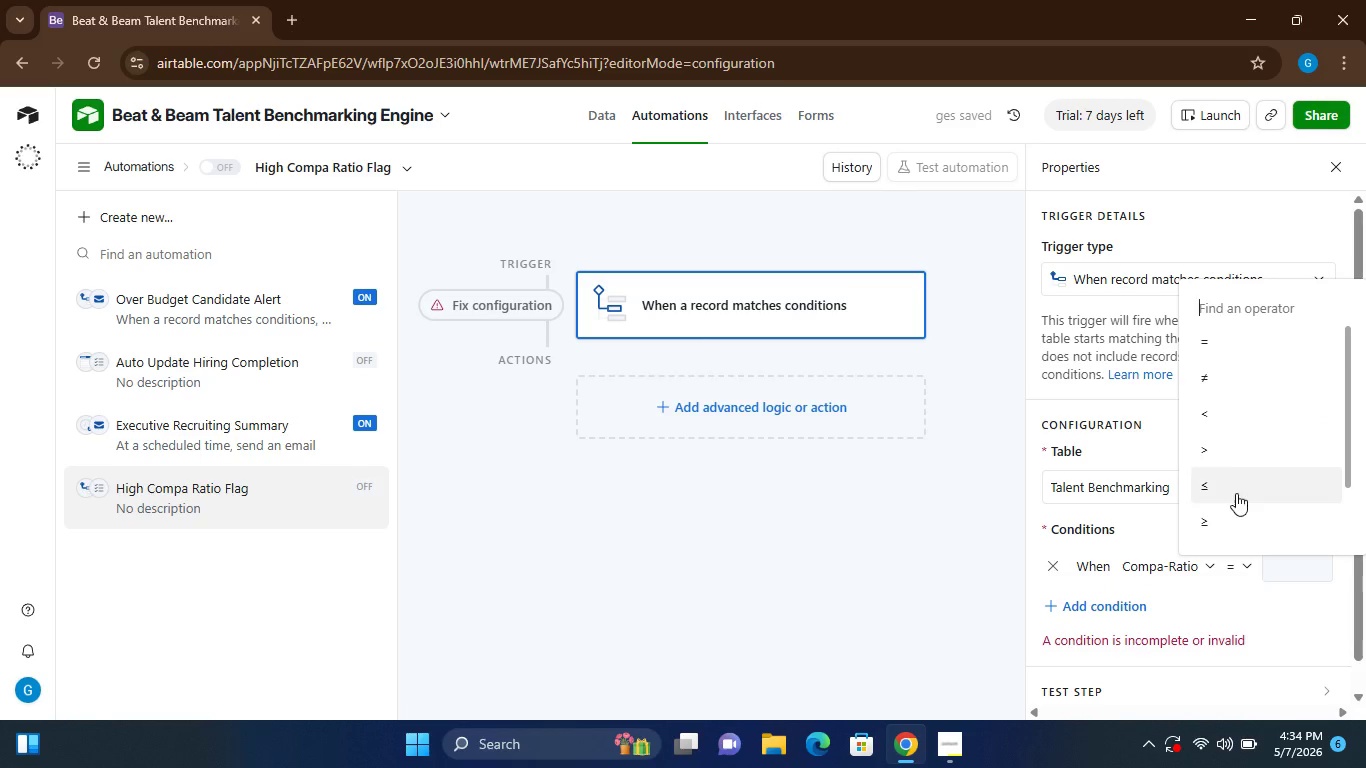 
left_click([1220, 452])
 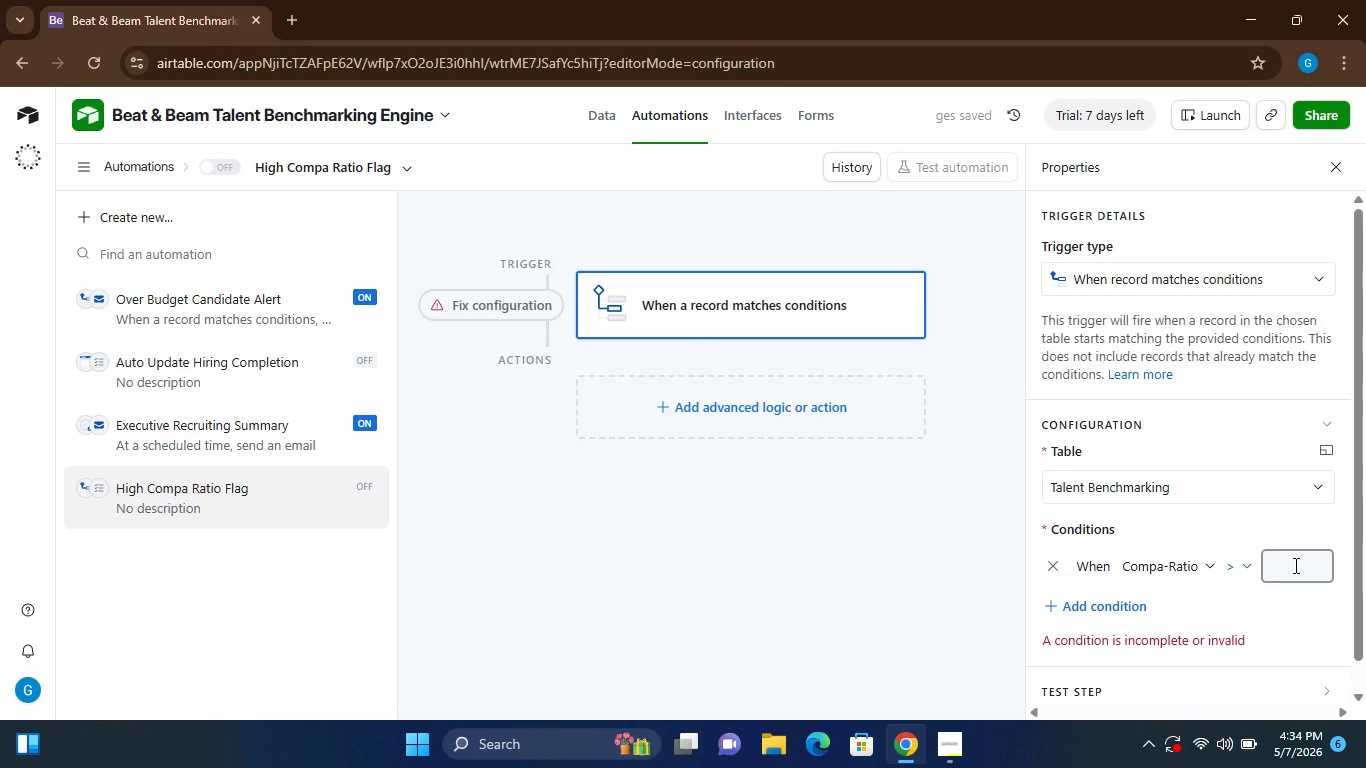 
left_click([1294, 565])
 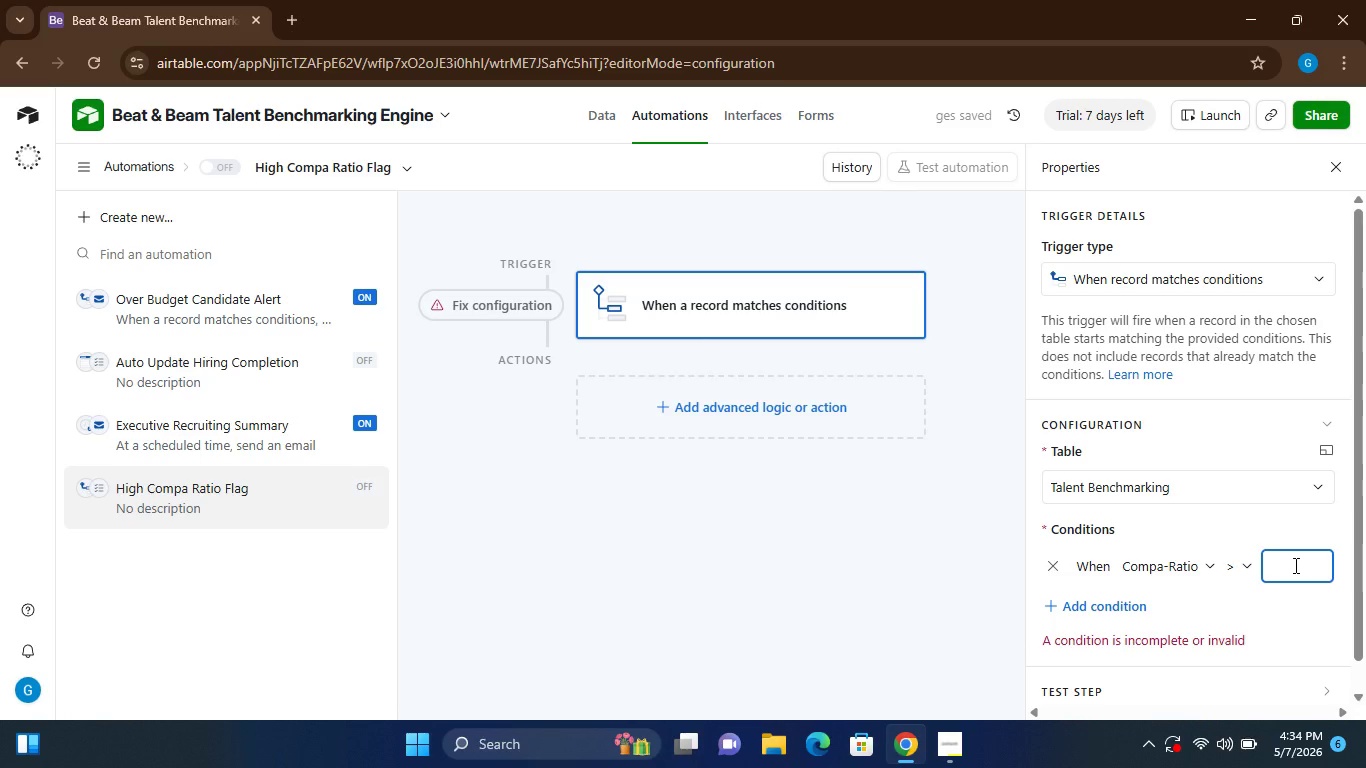 
key(1)
 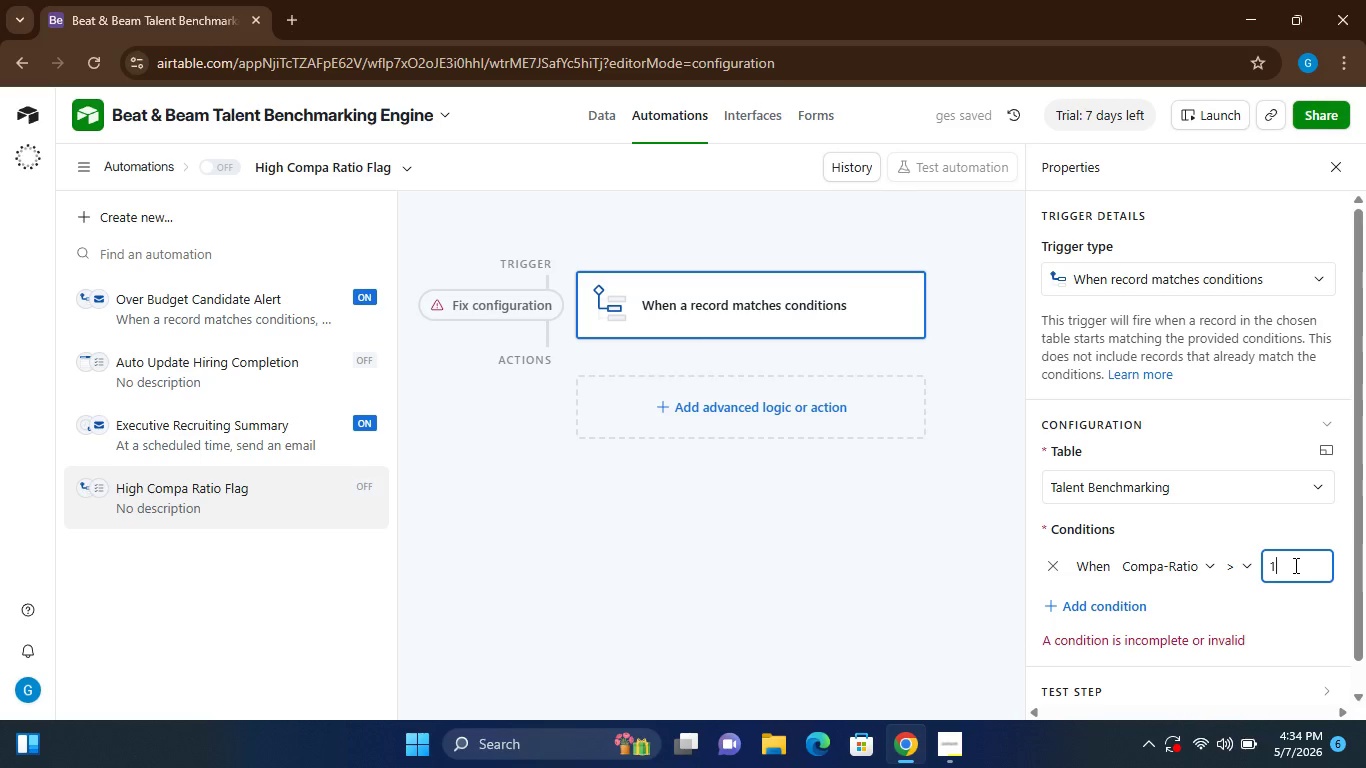 
key(Comma)
 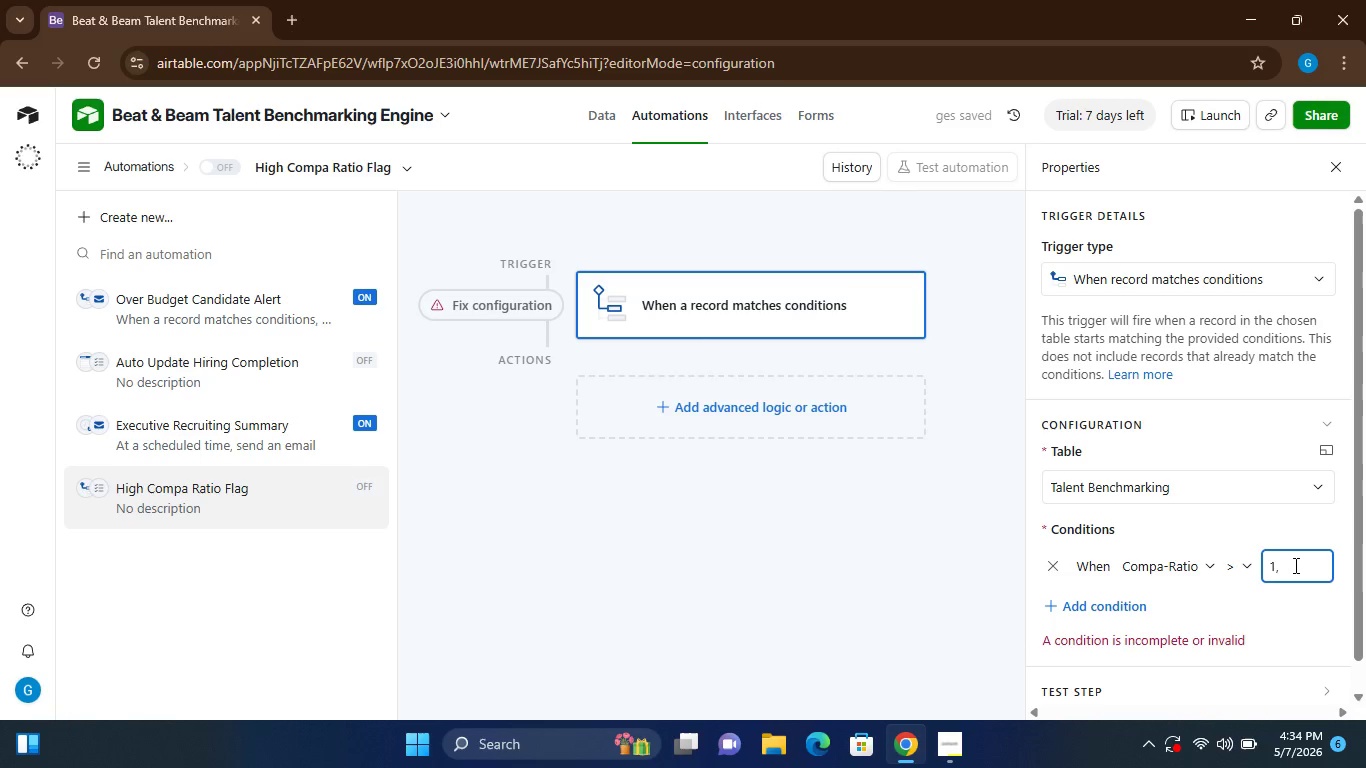 
key(Backspace)
 